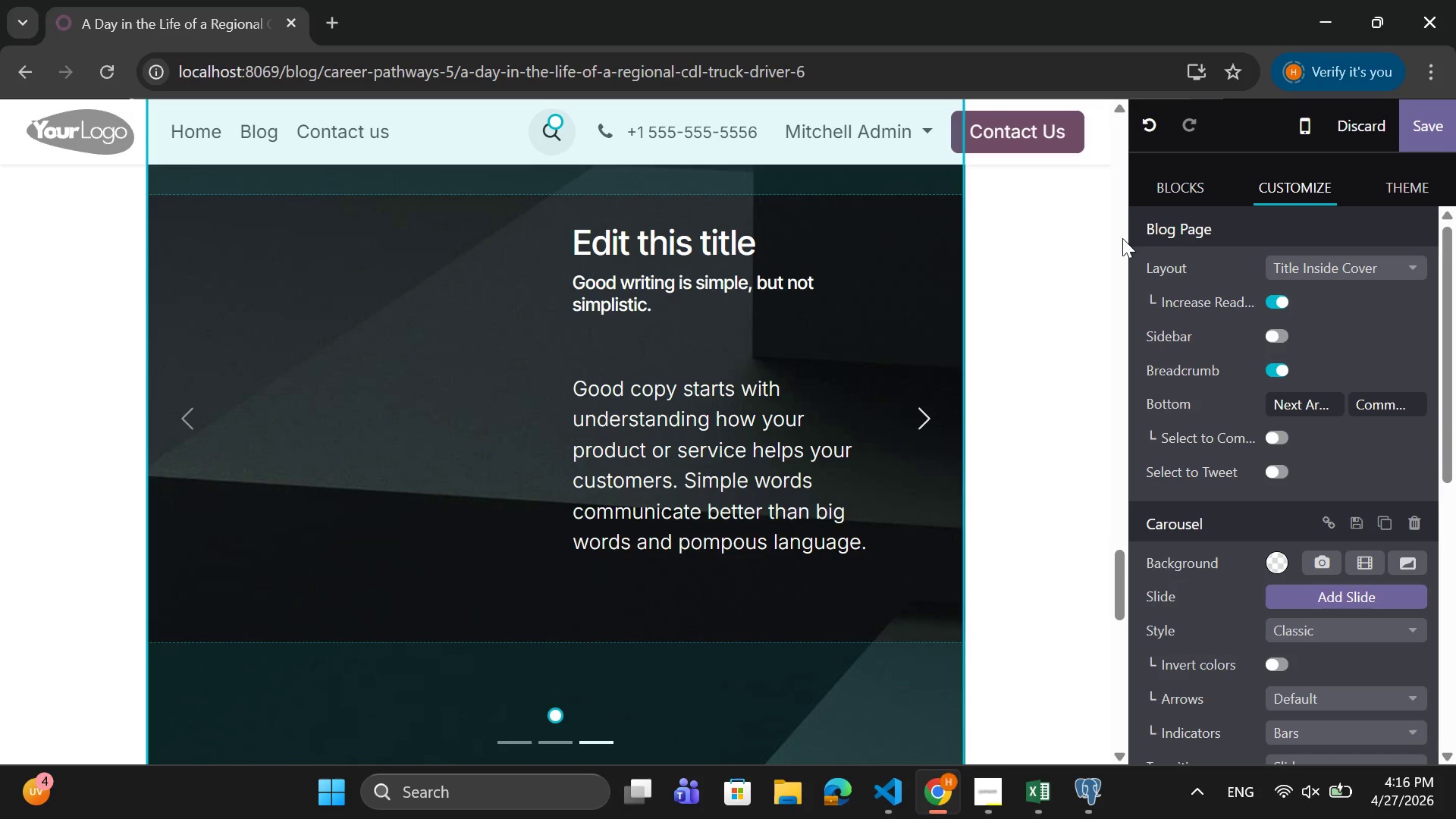 
left_click_drag(start_coordinate=[657, 300], to_coordinate=[565, 213])
 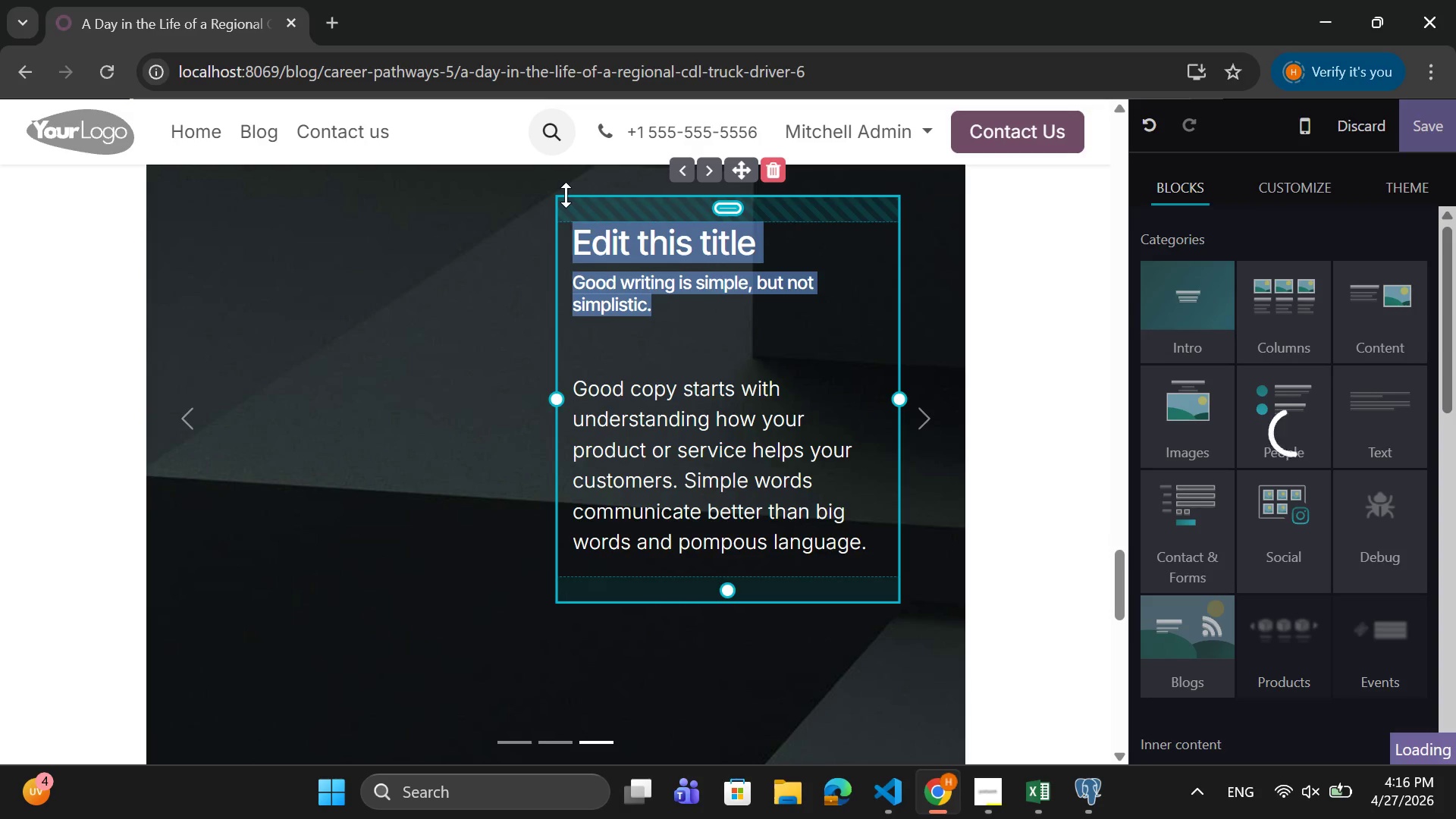 
key(Backspace)
type(Truck )
key(Backspace)
type(ing CAR)
key(Backspace)
key(Backspace)
type(areer Gai)
key(Backspace)
key(Backspace)
type(uide)
key(Backspace)
key(Backspace)
key(Backspace)
key(Backspace)
key(Backspace)
type(LI)
key(Backspace)
type(ife )
key(Backspace)
type(sy)
key(Backspace)
type(tyle Explaing)
key(Backspace)
type(ed)
 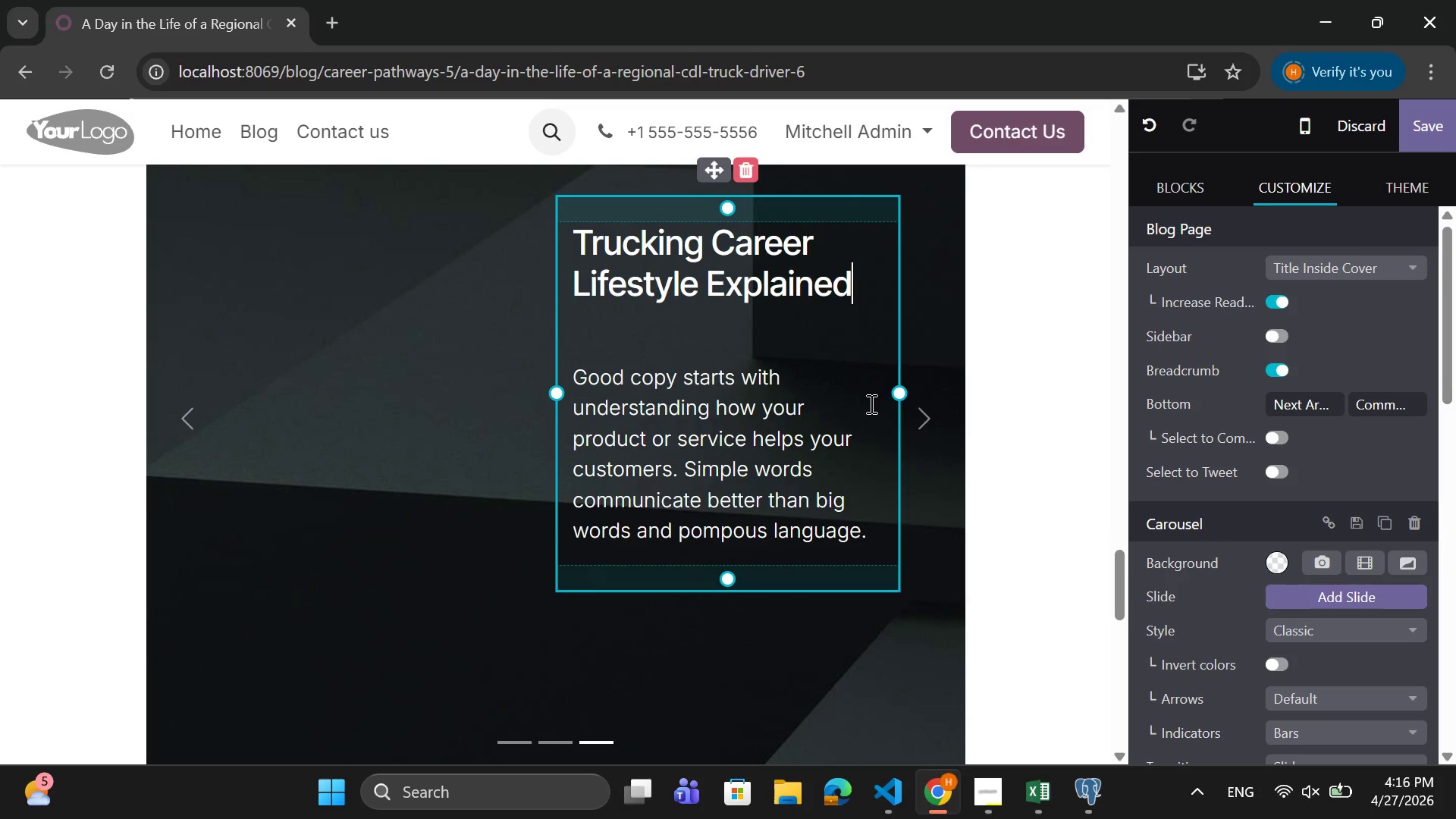 
left_click_drag(start_coordinate=[870, 530], to_coordinate=[576, 372])
 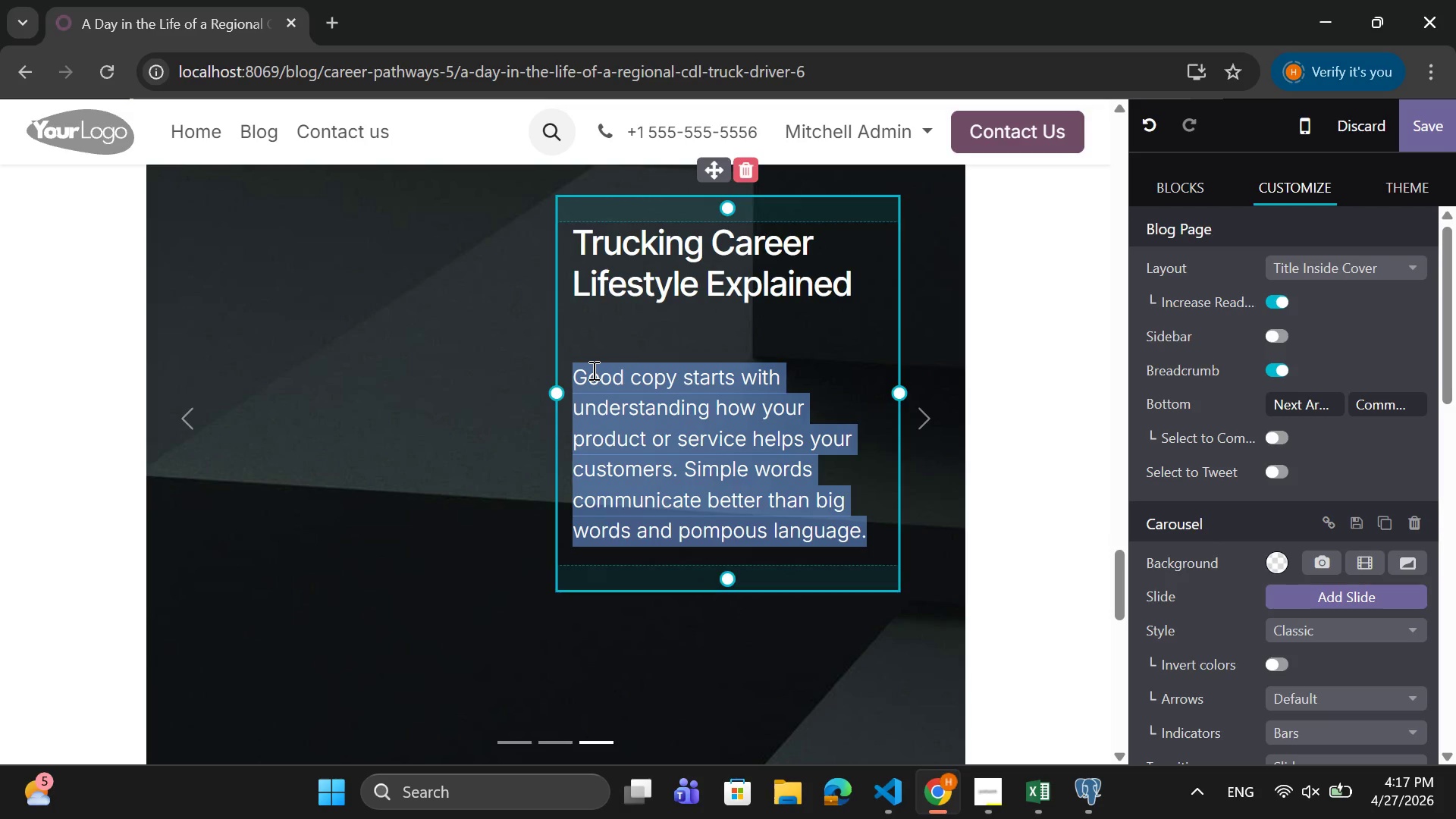 
type(Discover a REA)
key(Backspace)
key(Backspace)
type(eal day)
 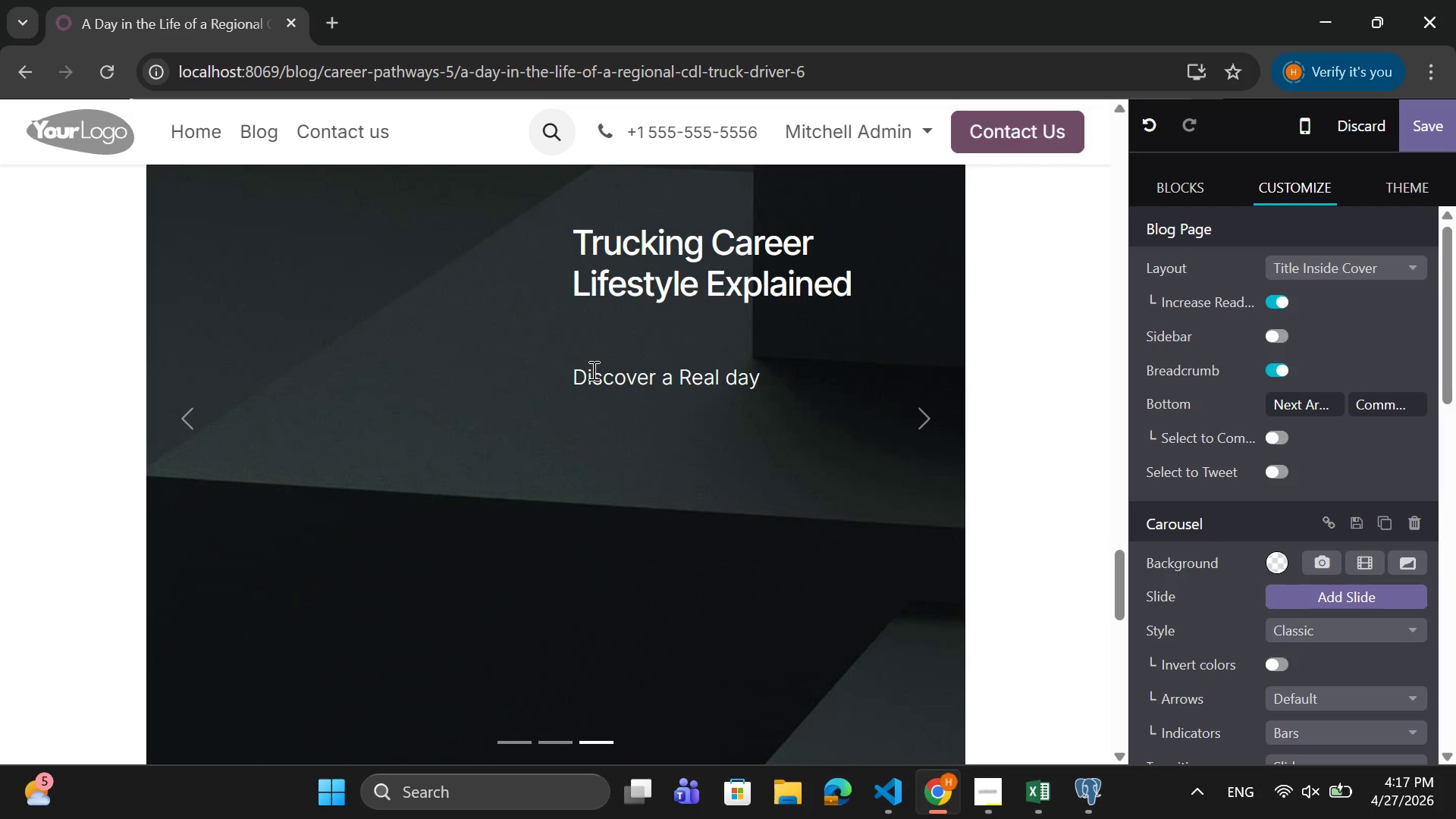 
type( in th)
key(Backspace)
type(he lkife)
key(Backspace)
key(Backspace)
key(Backspace)
key(Backspace)
type(ife of a c)
key(Backspace)
type(CDL truck driver. Learn A)
key(Backspace)
type(about Routines, R)
key(Backspace)
type(Responsibuilities, lifestyle)
key(Backspace)
type(e, and career opportunities in trucking)
 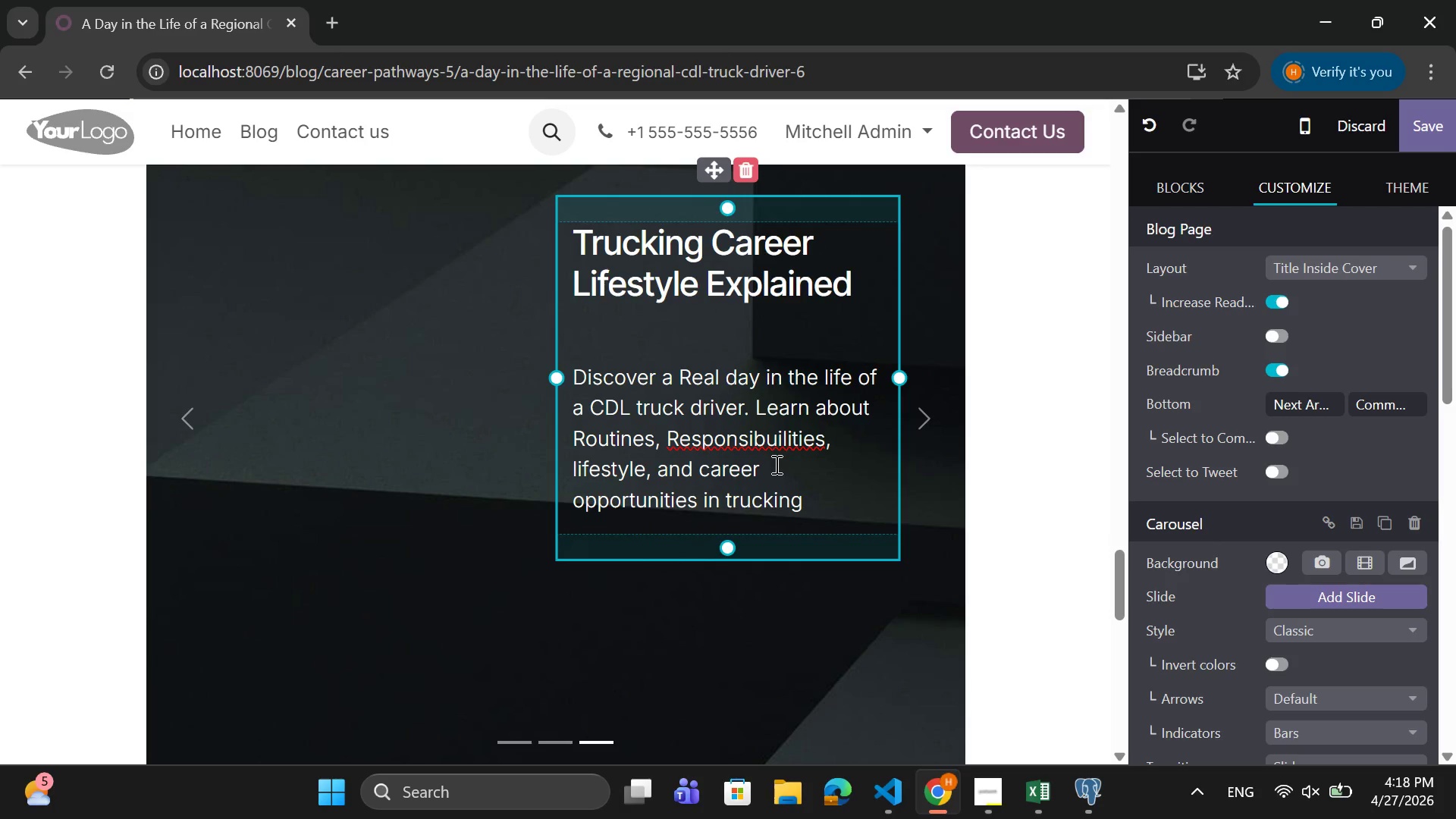 
key(Period)
 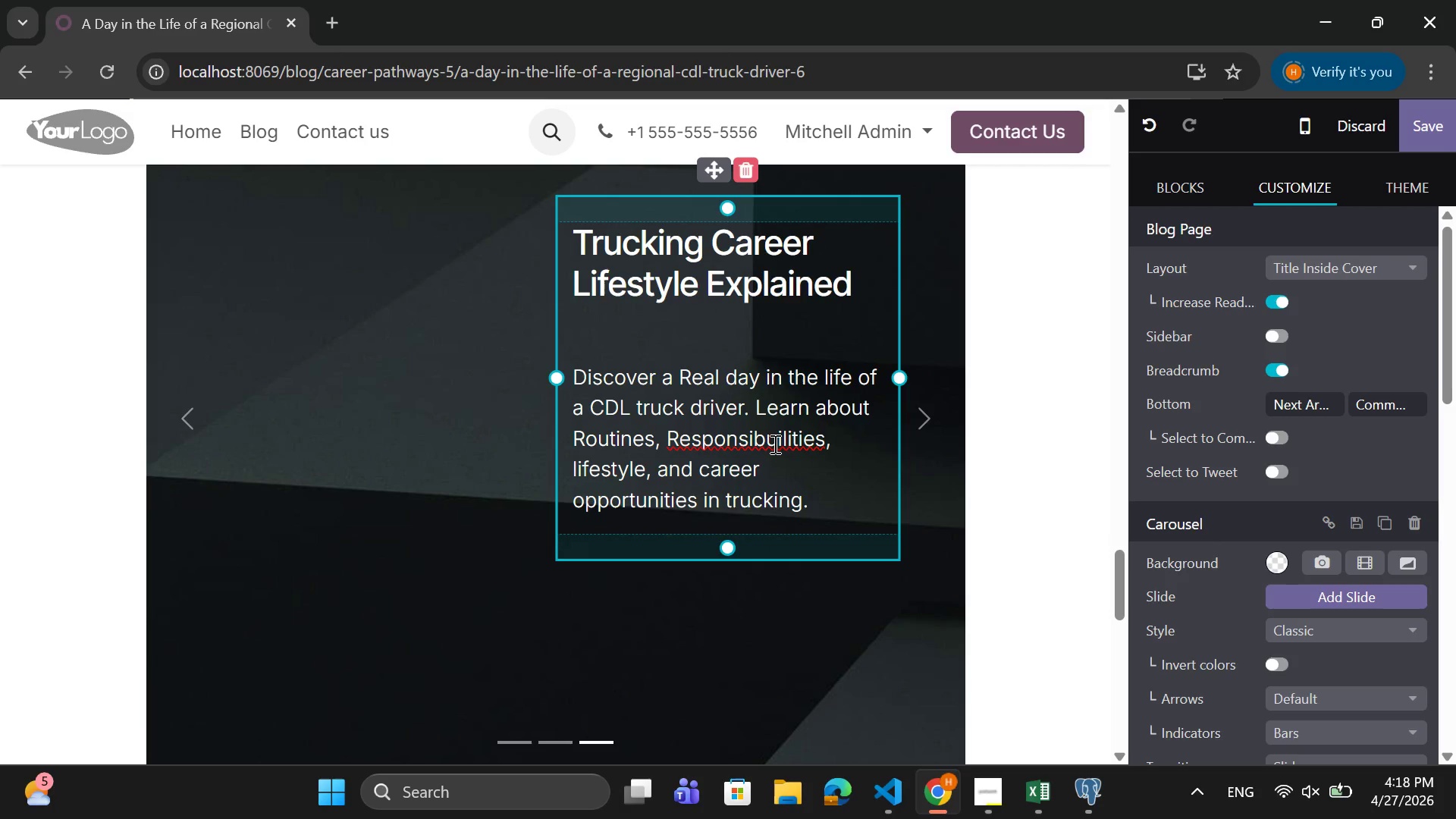 
right_click([774, 444])
 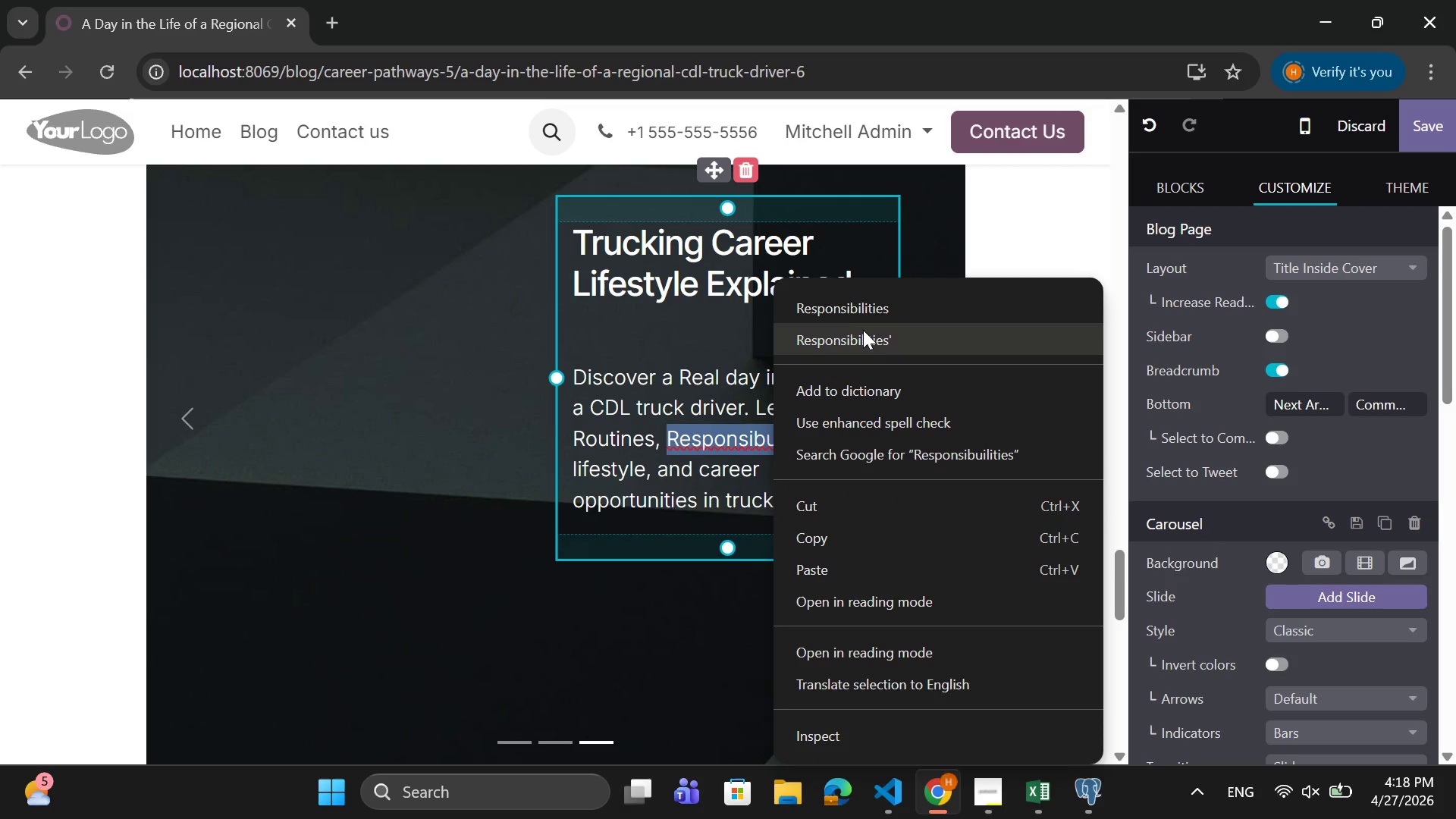 
left_click([872, 311])
 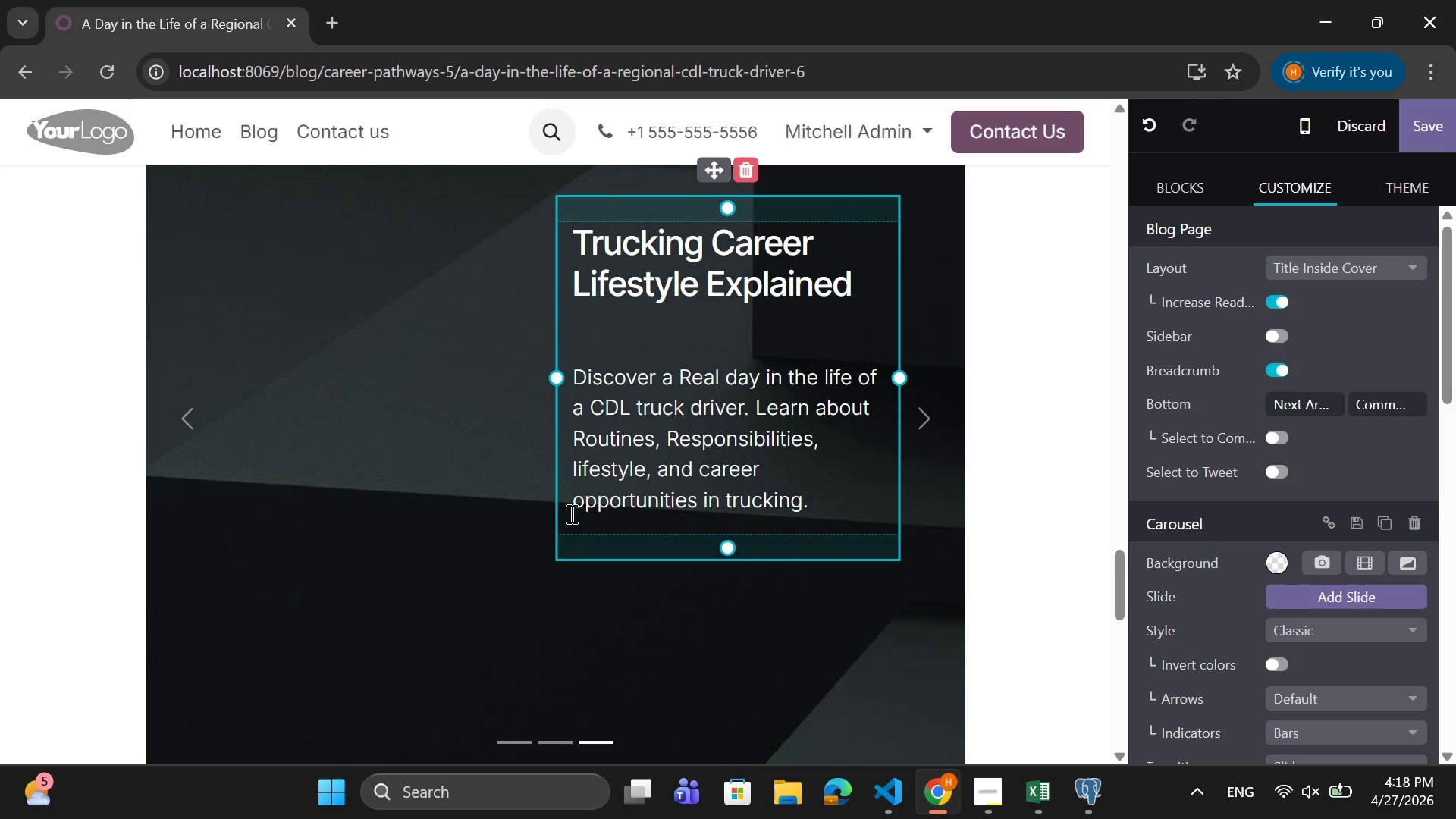 
left_click([431, 497])
 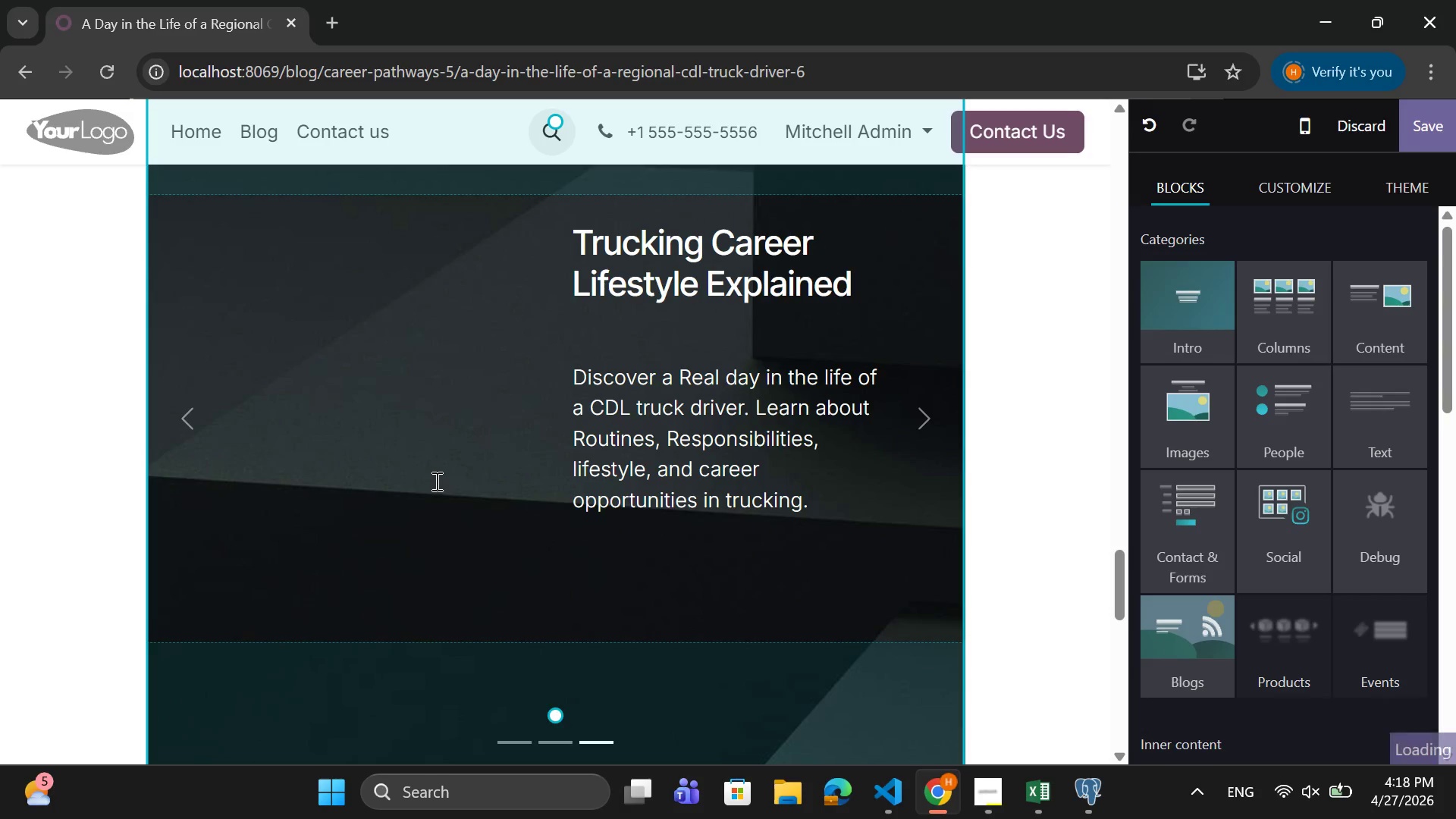 
scroll: coordinate [436, 477], scroll_direction: up, amount: 1.0
 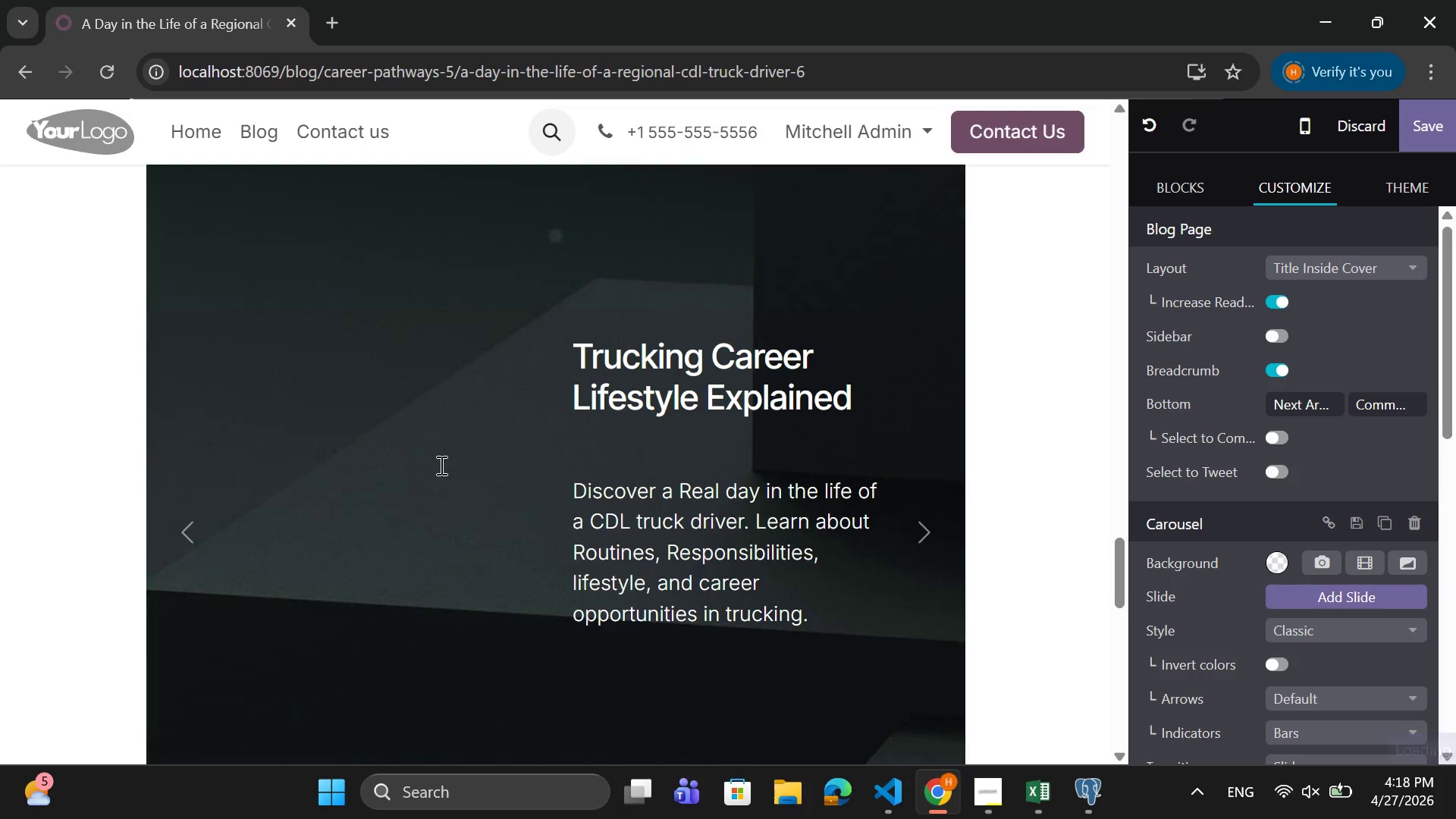 
scroll: coordinate [447, 463], scroll_direction: down, amount: 4.0
 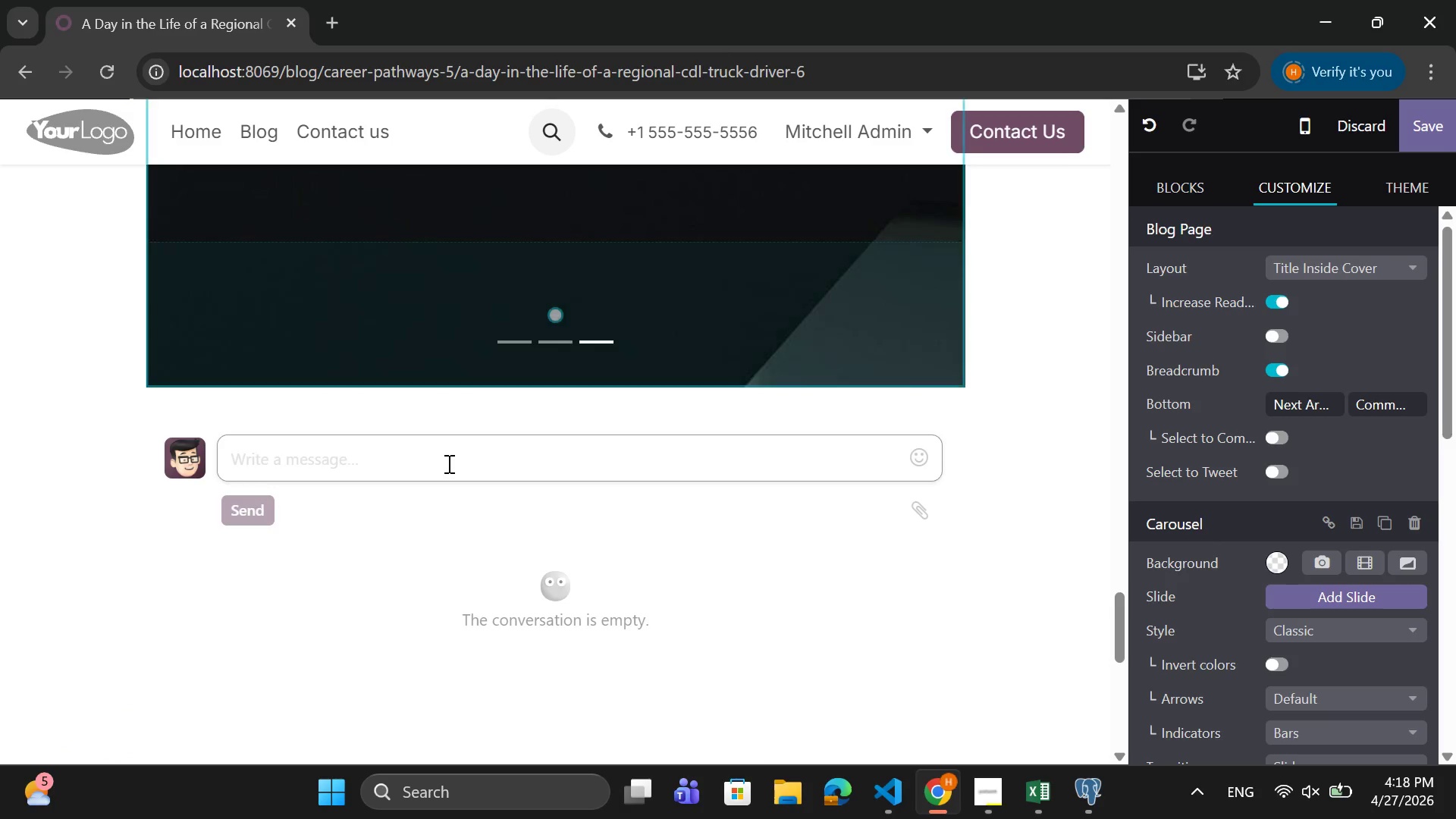 
scroll: coordinate [447, 463], scroll_direction: up, amount: 1.0
 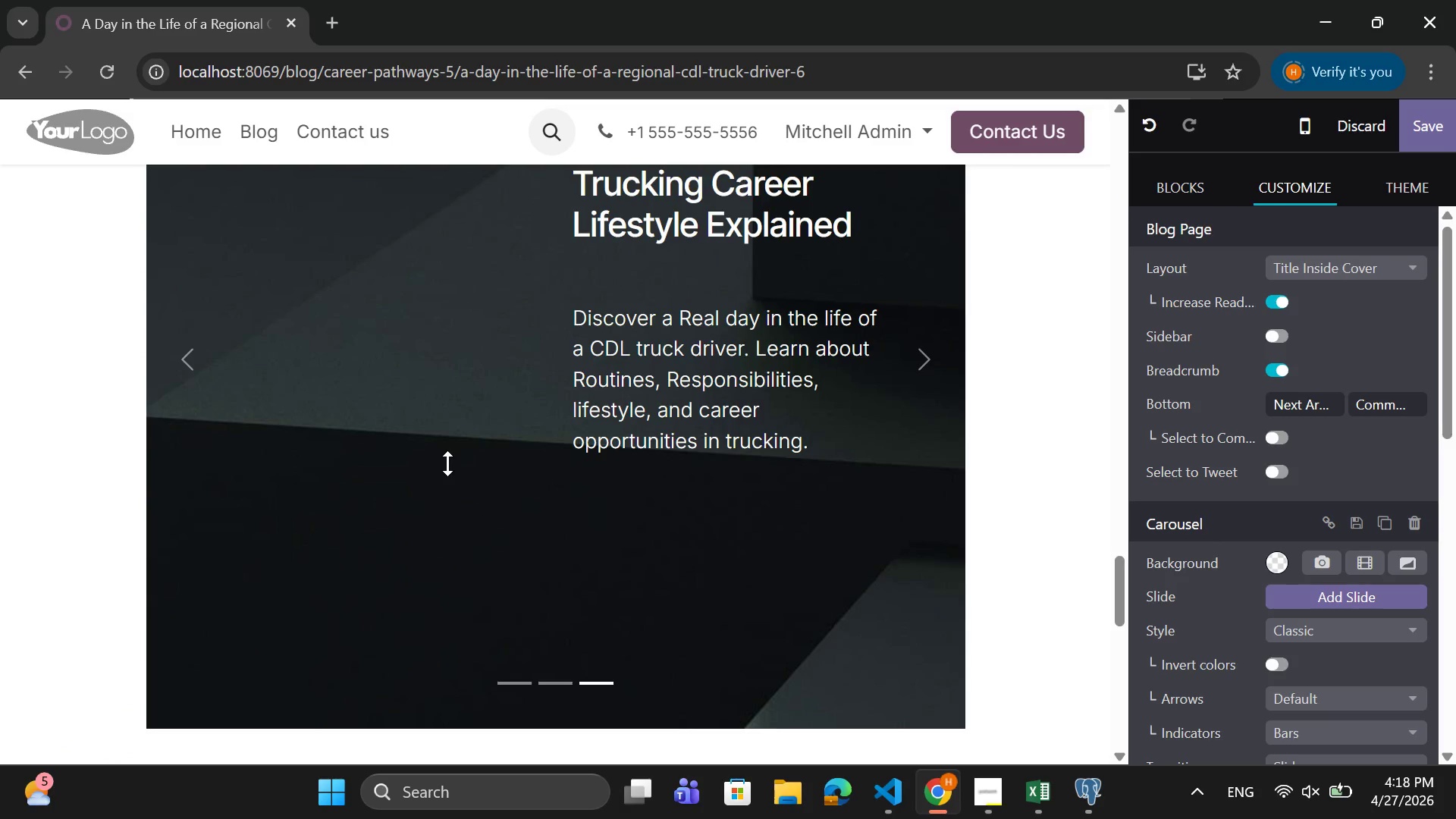 
scroll: coordinate [447, 463], scroll_direction: down, amount: 1.0
 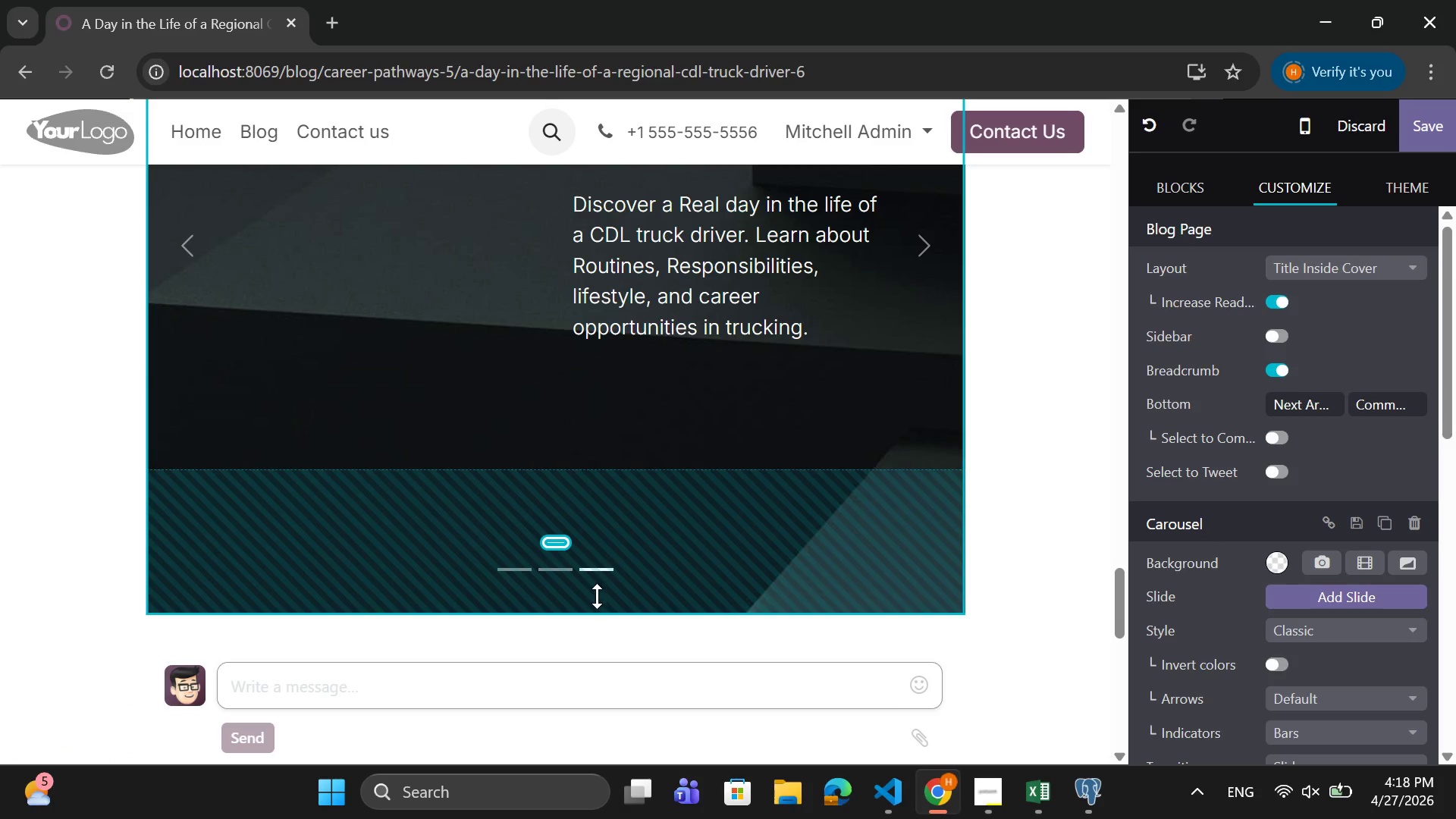 
left_click_drag(start_coordinate=[594, 608], to_coordinate=[603, 561])
 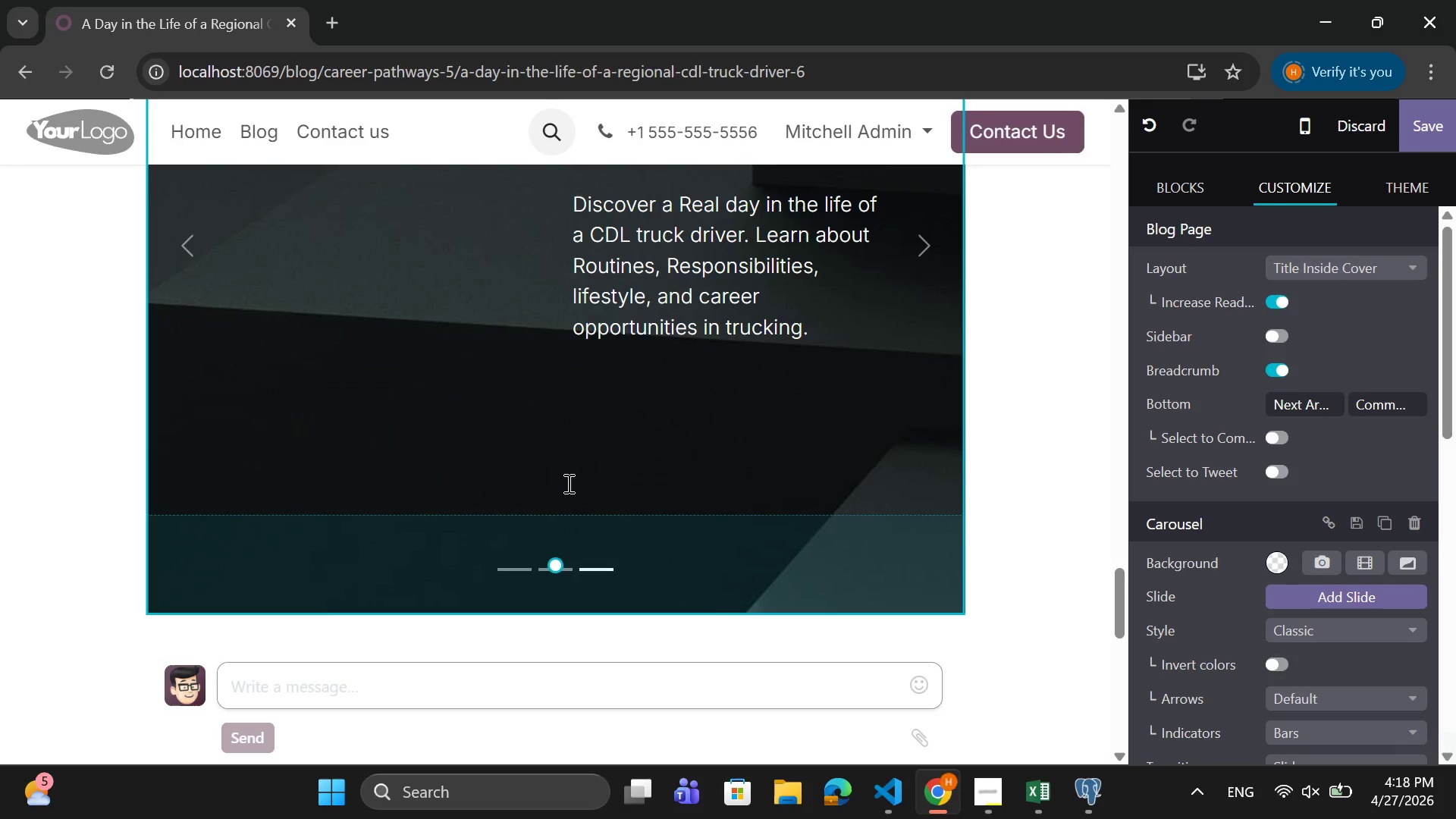 
scroll: coordinate [495, 588], scroll_direction: up, amount: 4.0
 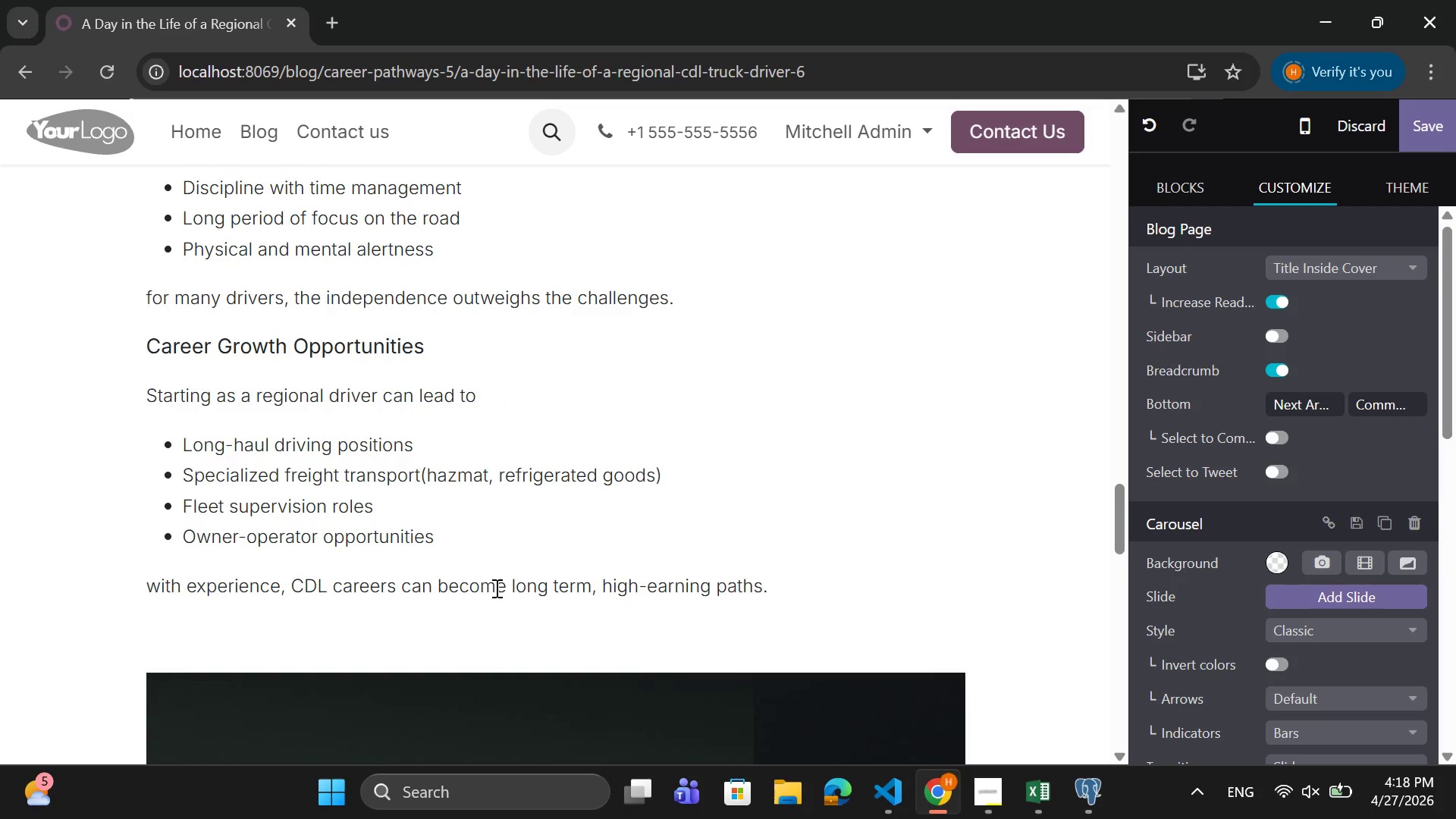 
scroll: coordinate [507, 584], scroll_direction: down, amount: 10.0
 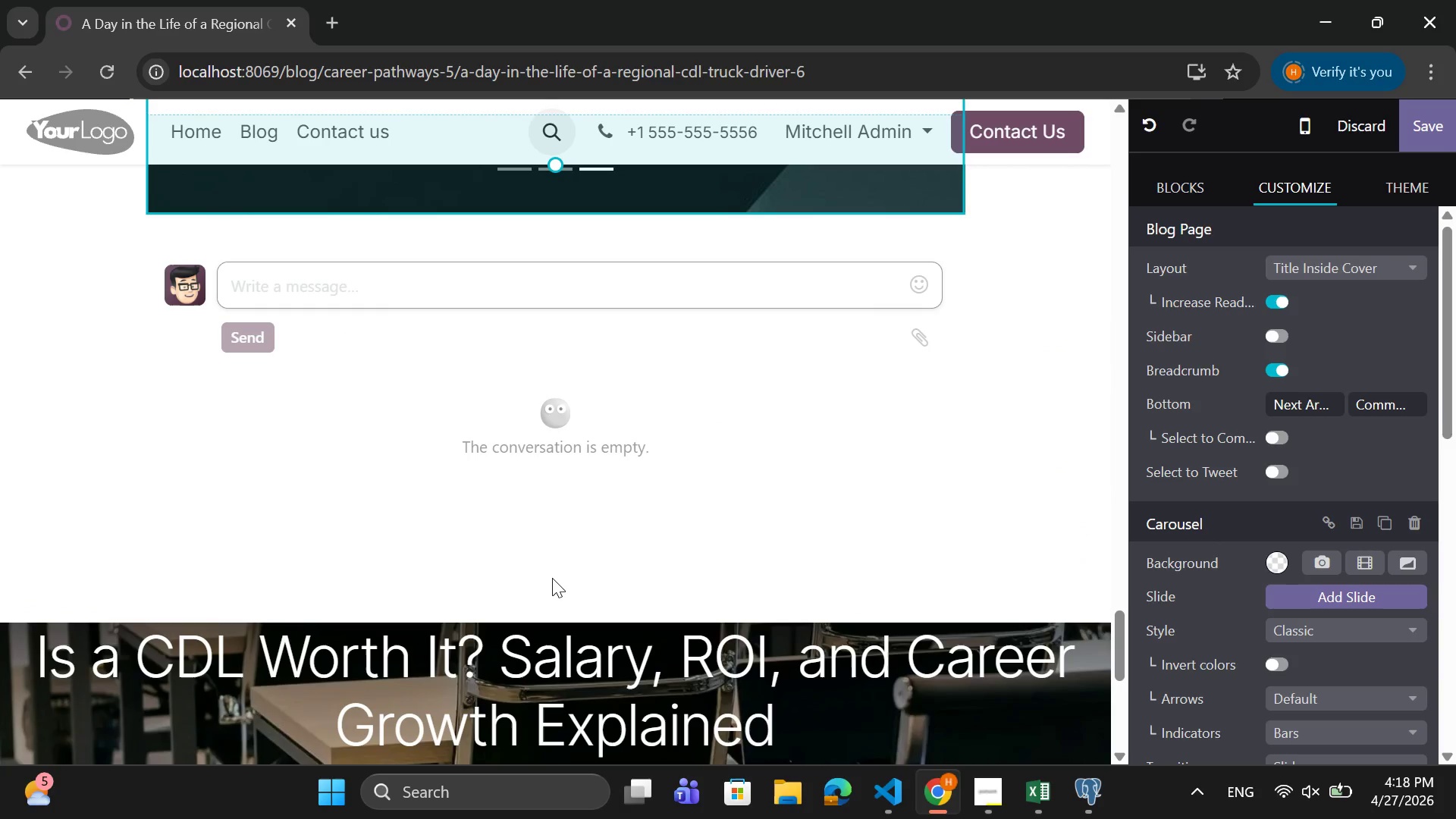 
scroll: coordinate [334, 572], scroll_direction: up, amount: 21.0
 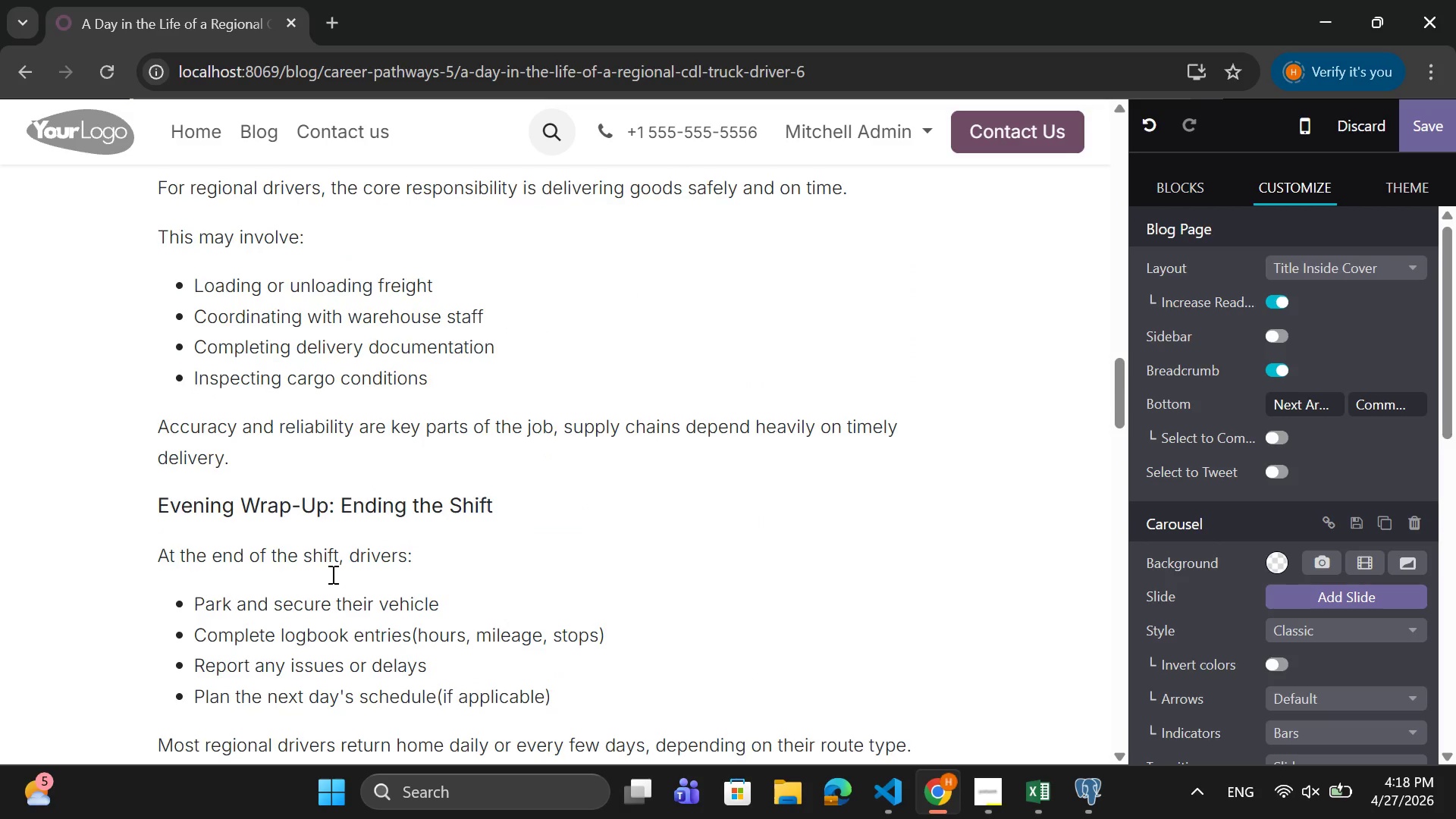 
scroll: coordinate [346, 588], scroll_direction: down, amount: 15.0
 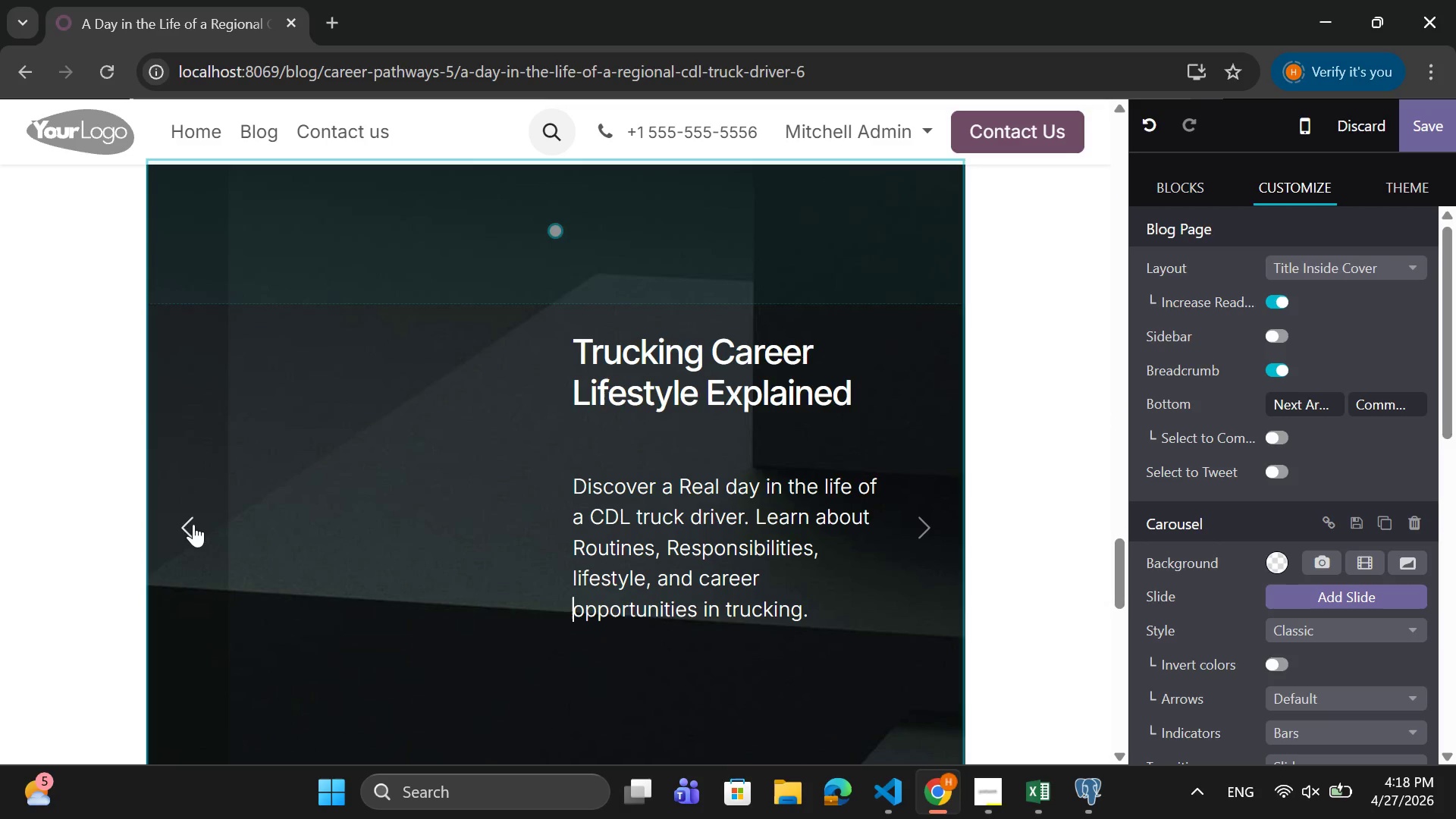 
left_click([188, 522])
 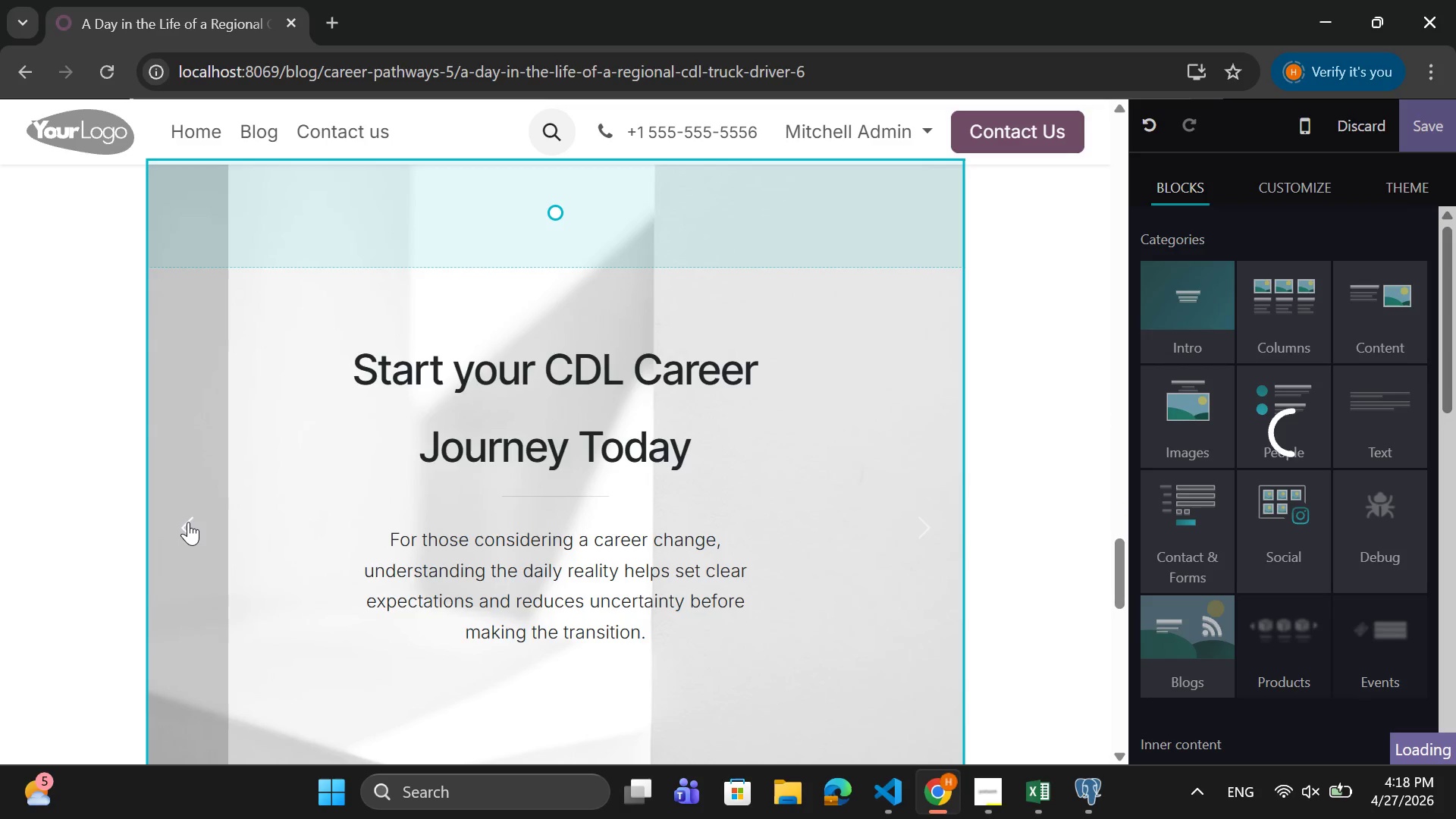 
left_click([188, 522])
 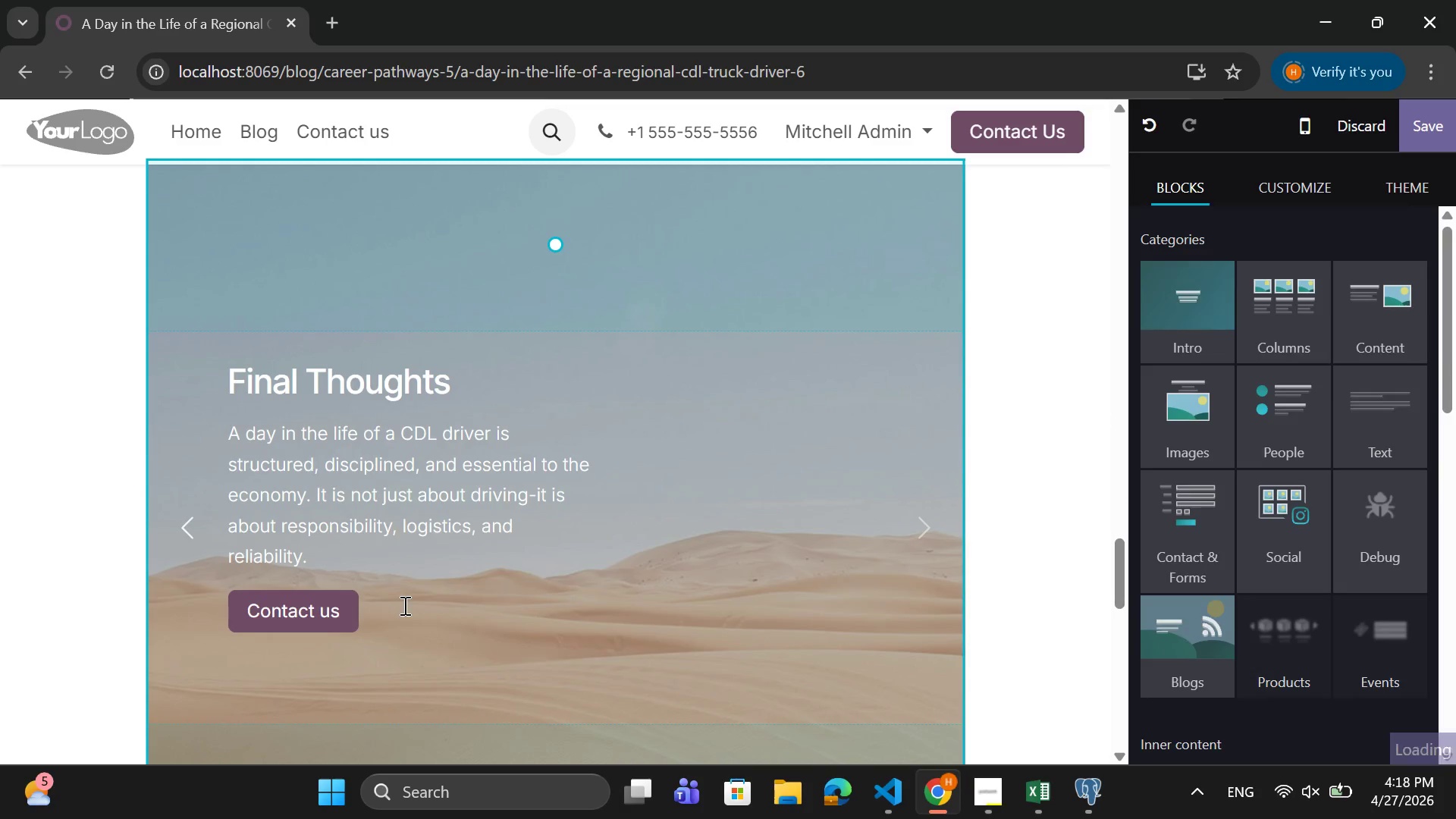 
scroll: coordinate [403, 605], scroll_direction: down, amount: 1.0
 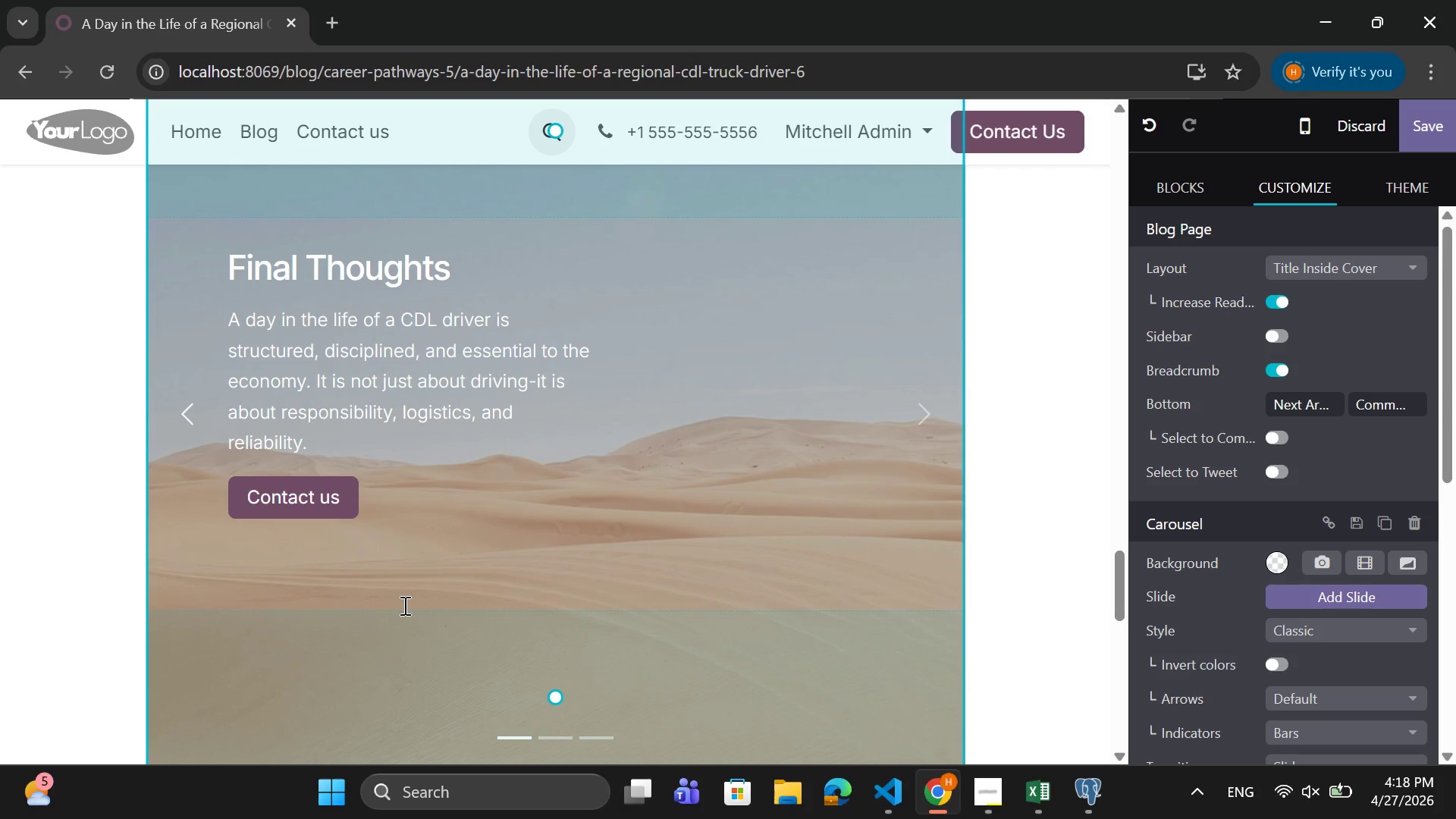 
scroll: coordinate [395, 595], scroll_direction: up, amount: 28.0
 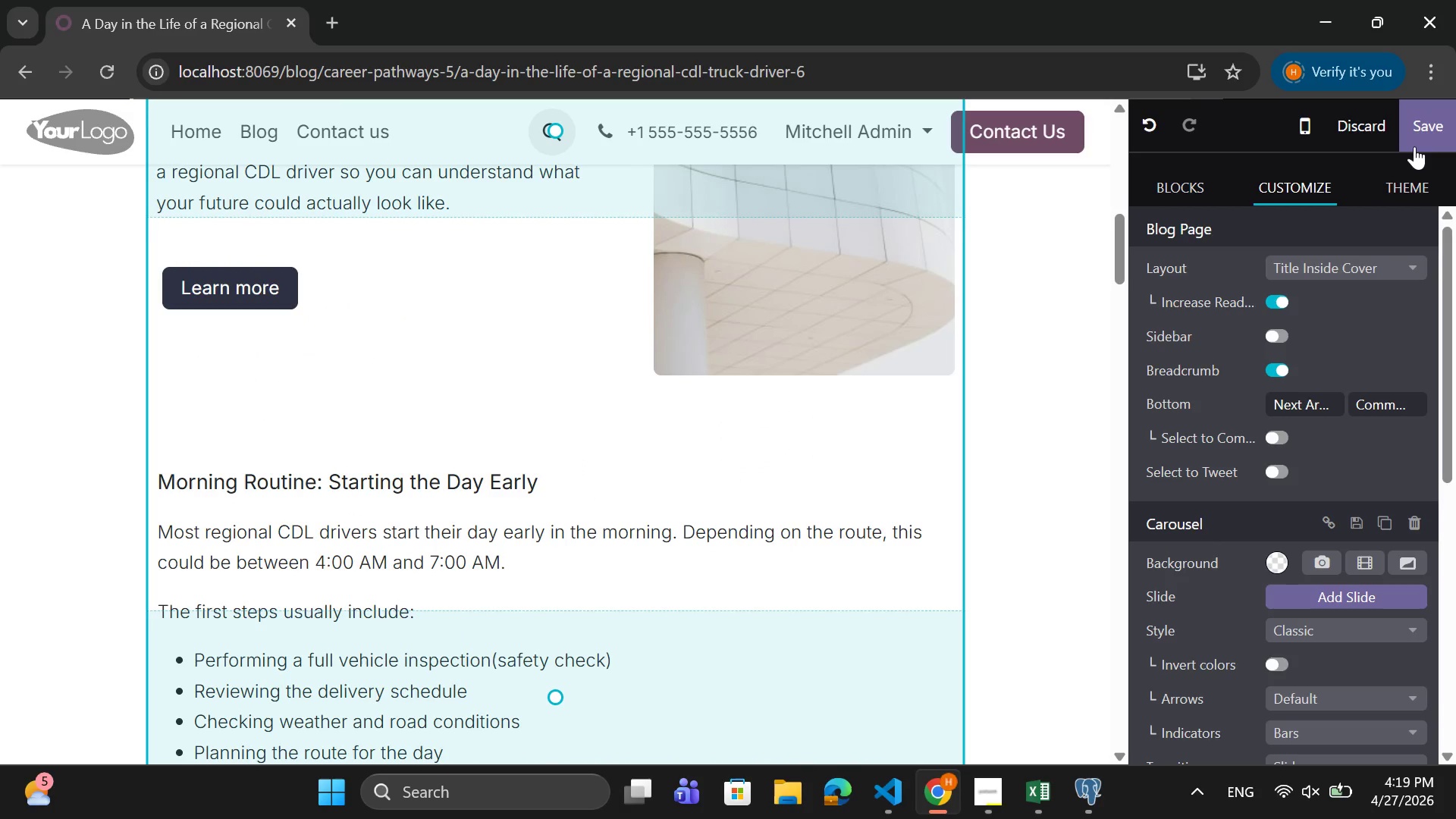 
left_click([1415, 143])
 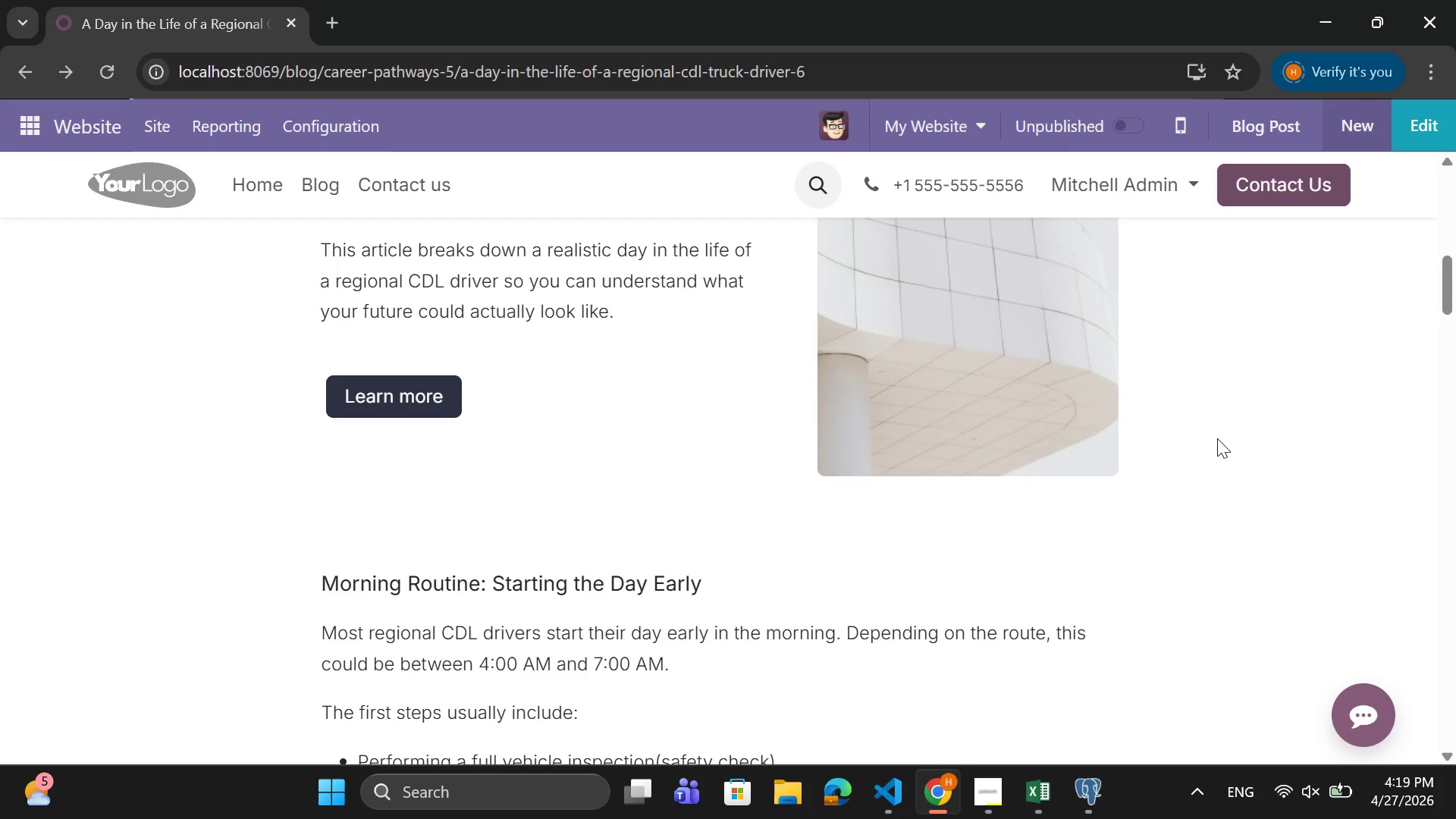 
wait(12.75)
 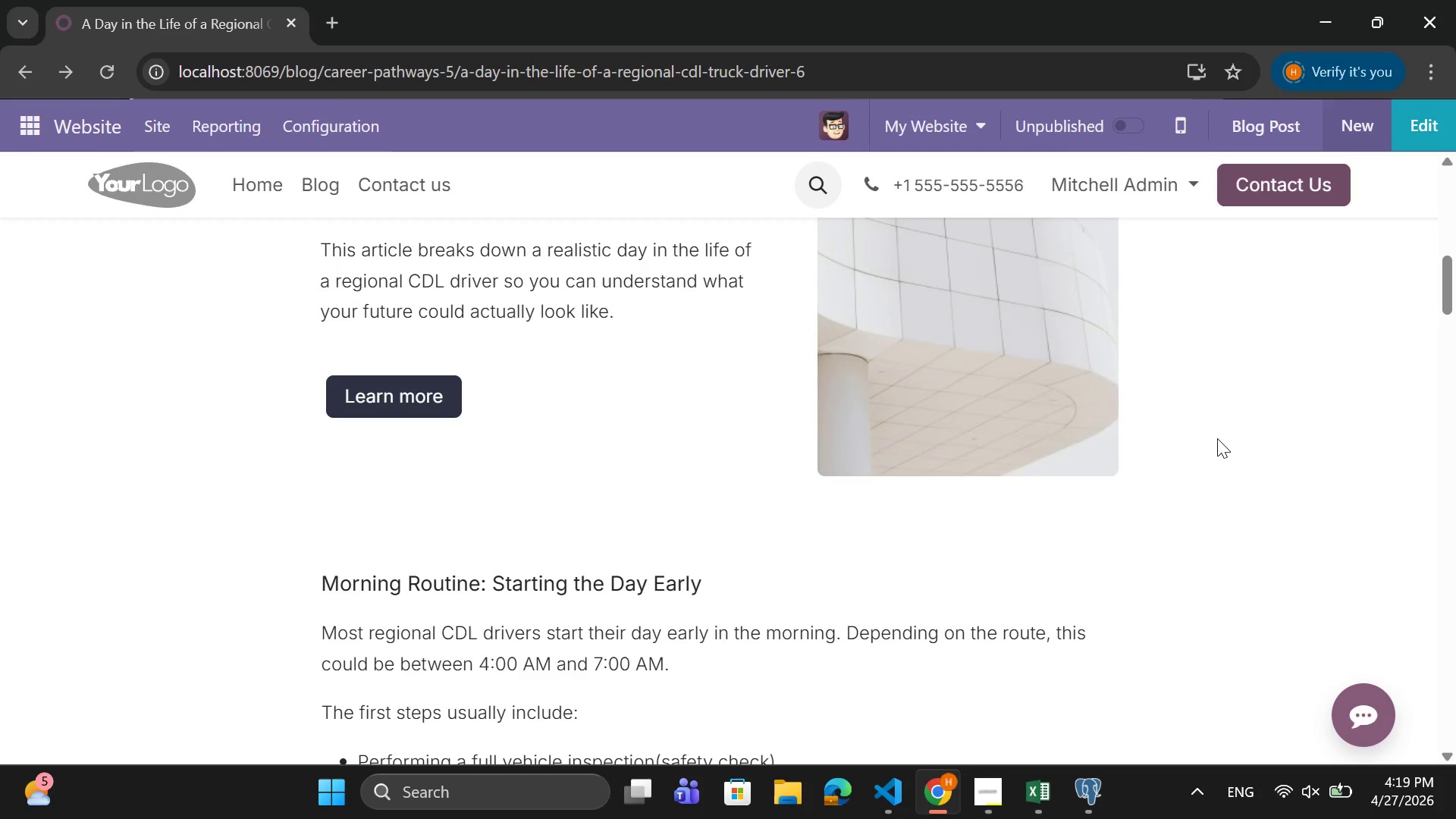 
scroll: coordinate [895, 321], scroll_direction: up, amount: 10.0
 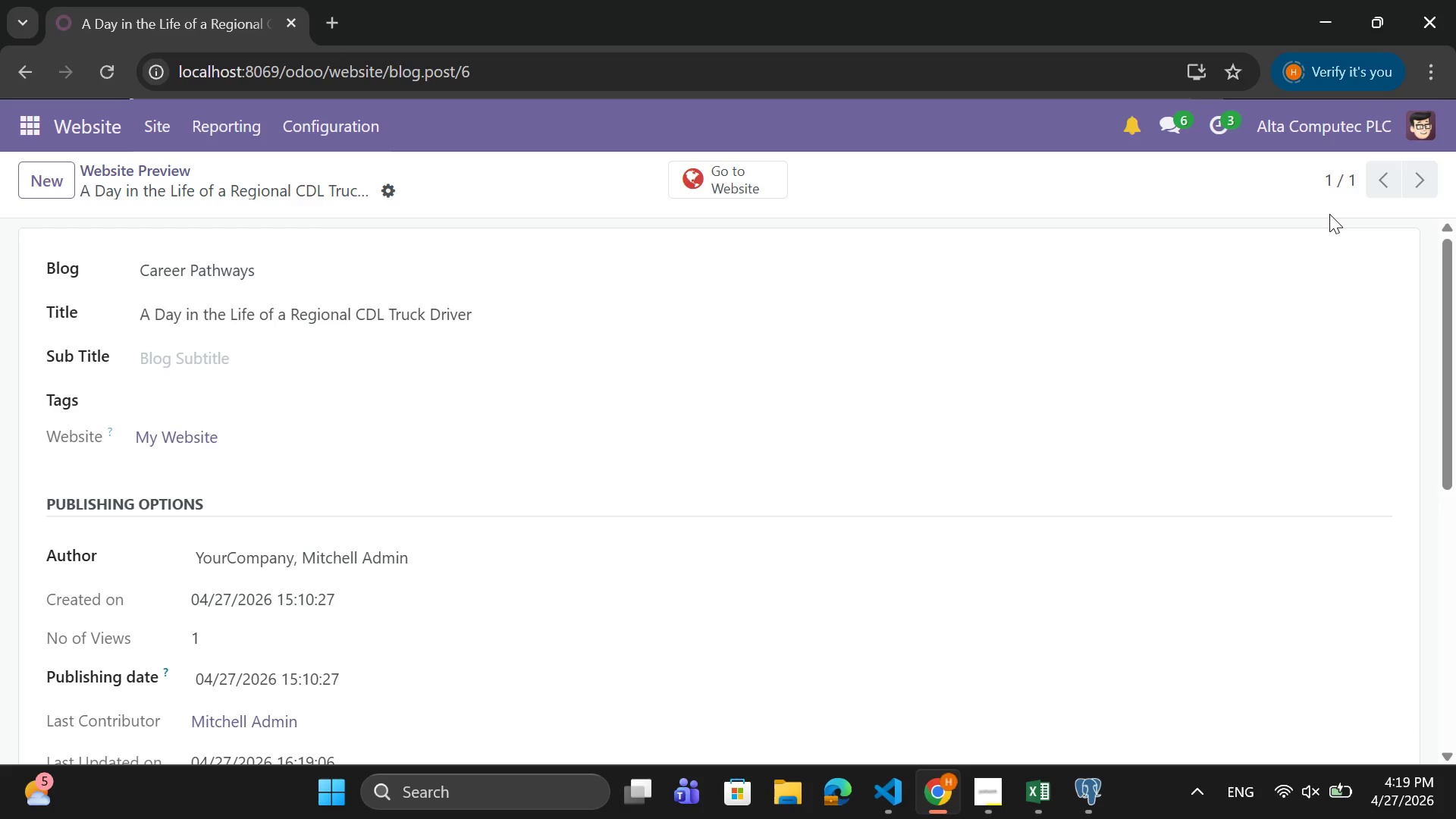 
wait(6.15)
 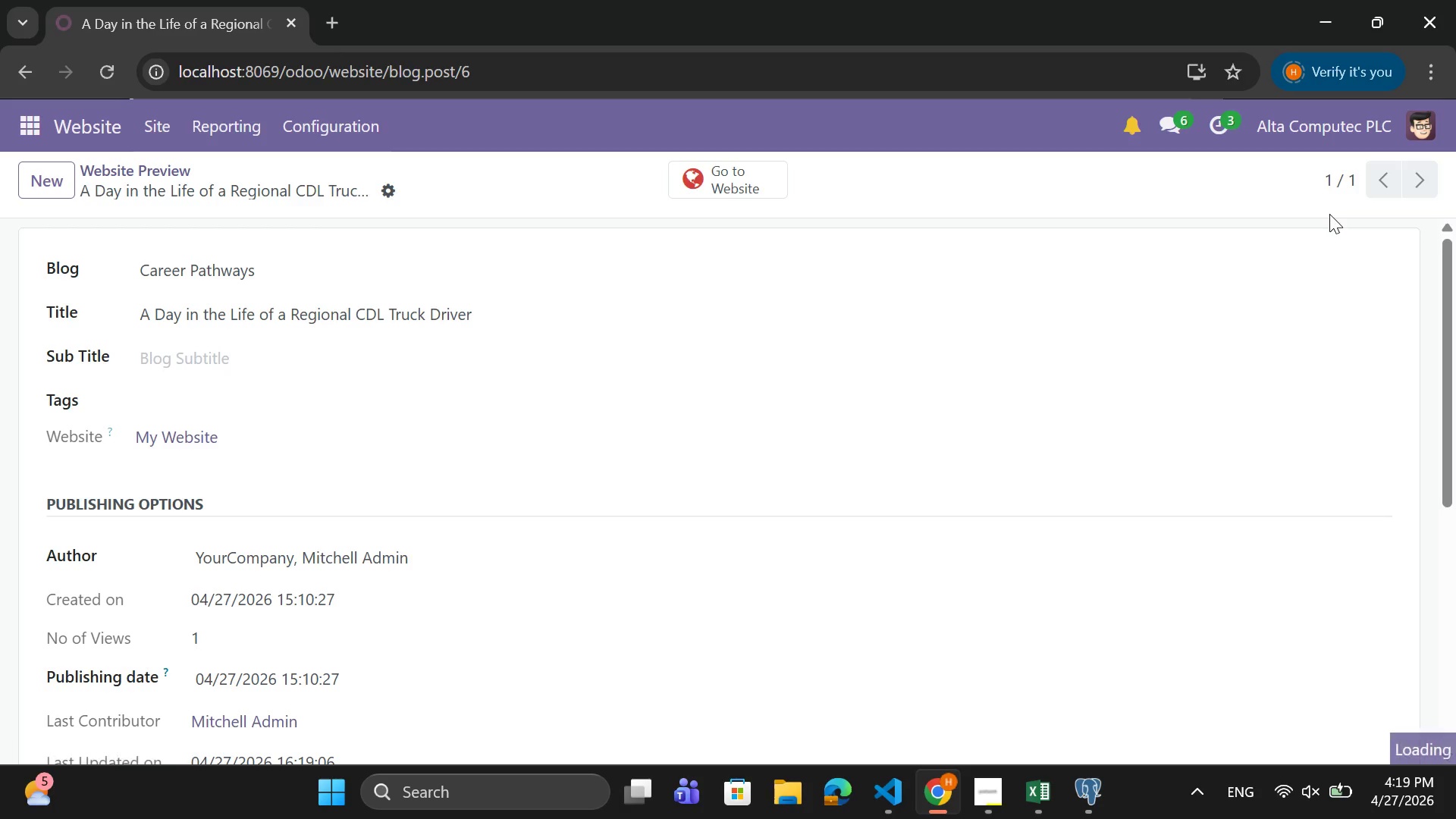 
scroll: coordinate [398, 495], scroll_direction: down, amount: 5.0
 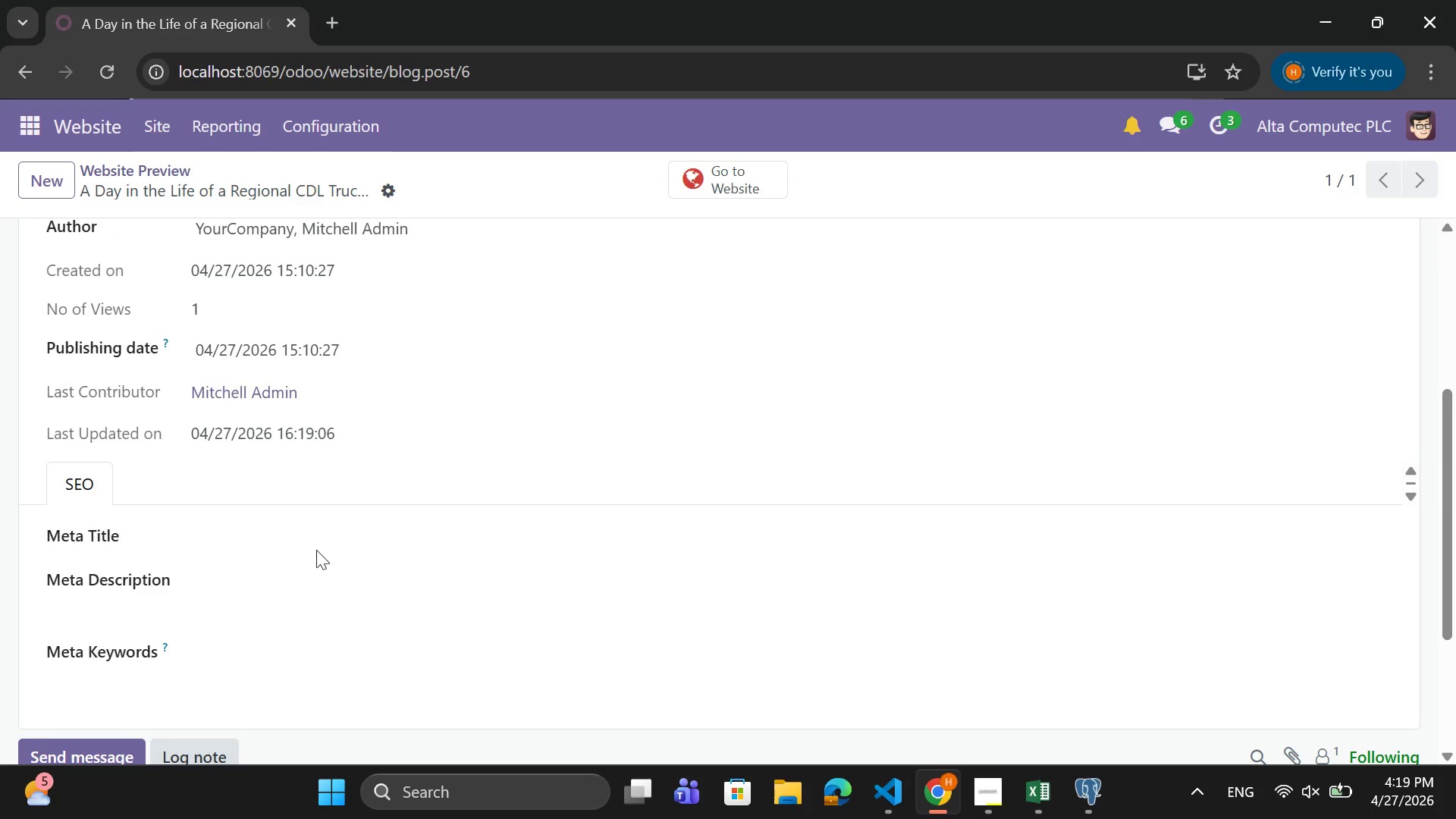 
left_click([318, 542])
 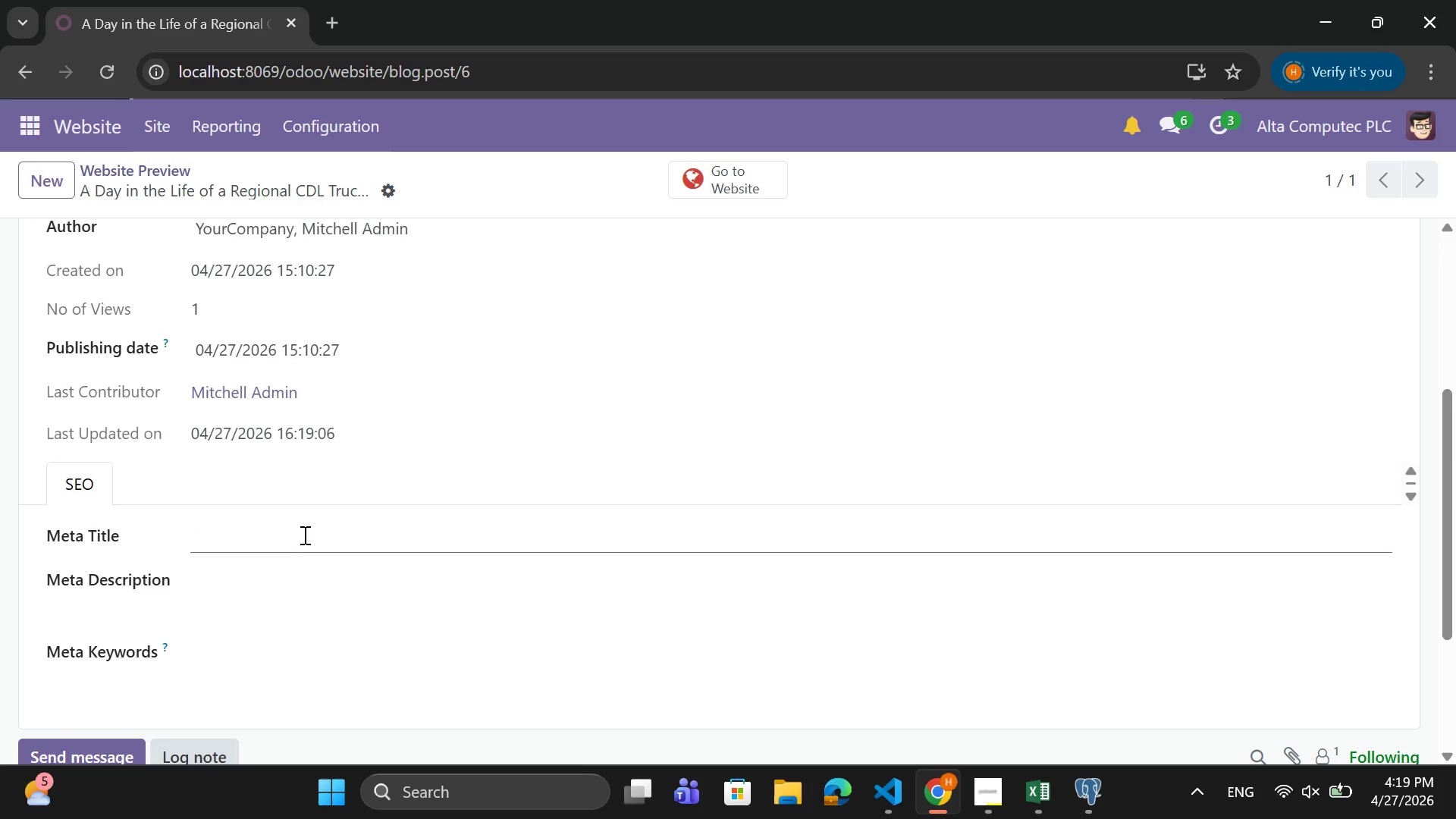 
type(CDL Driver i)
key(Backspace)
type(Day in the li)
key(Backspace)
key(Backspace)
type(Life)
 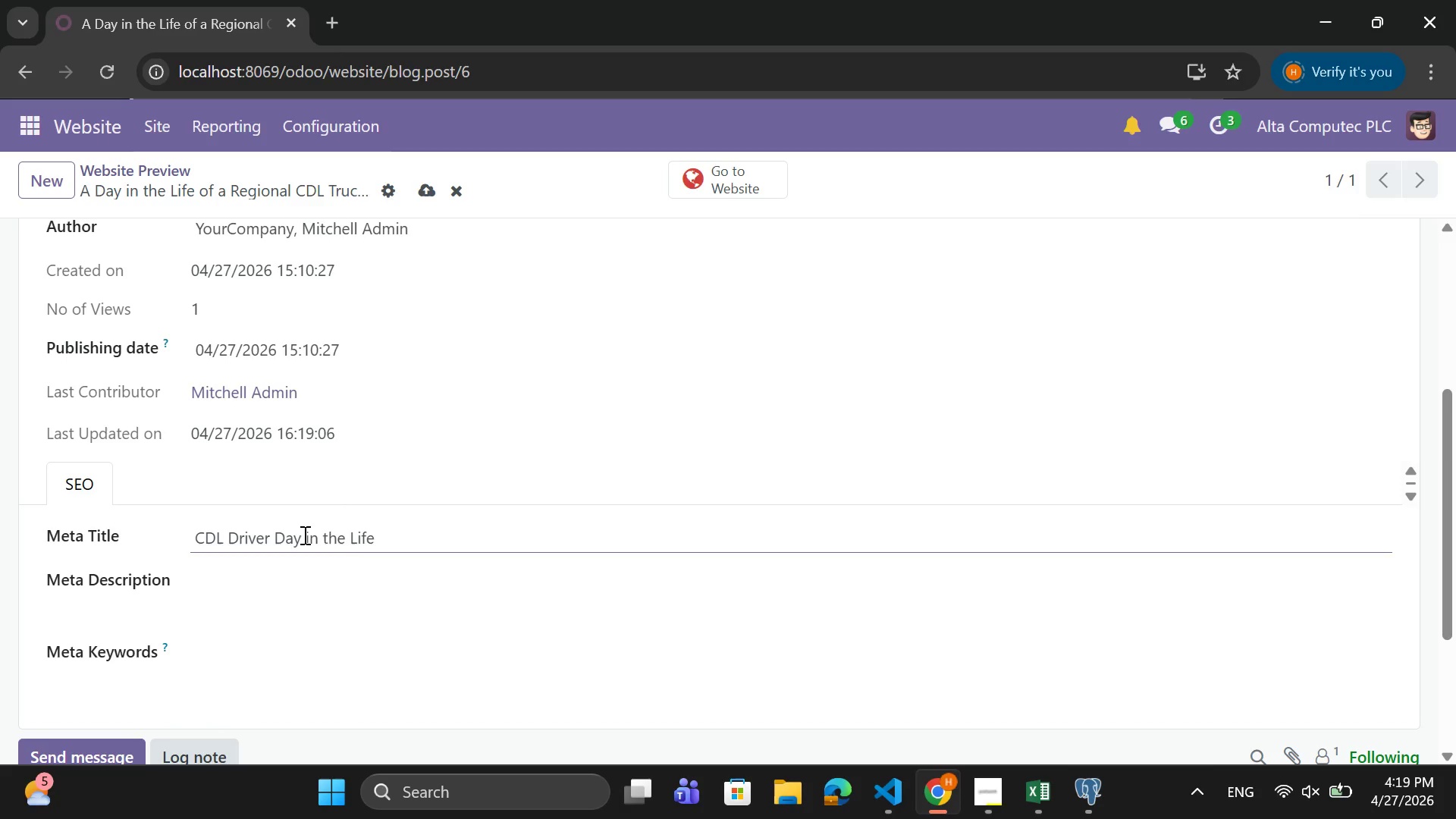 
wait(14.22)
 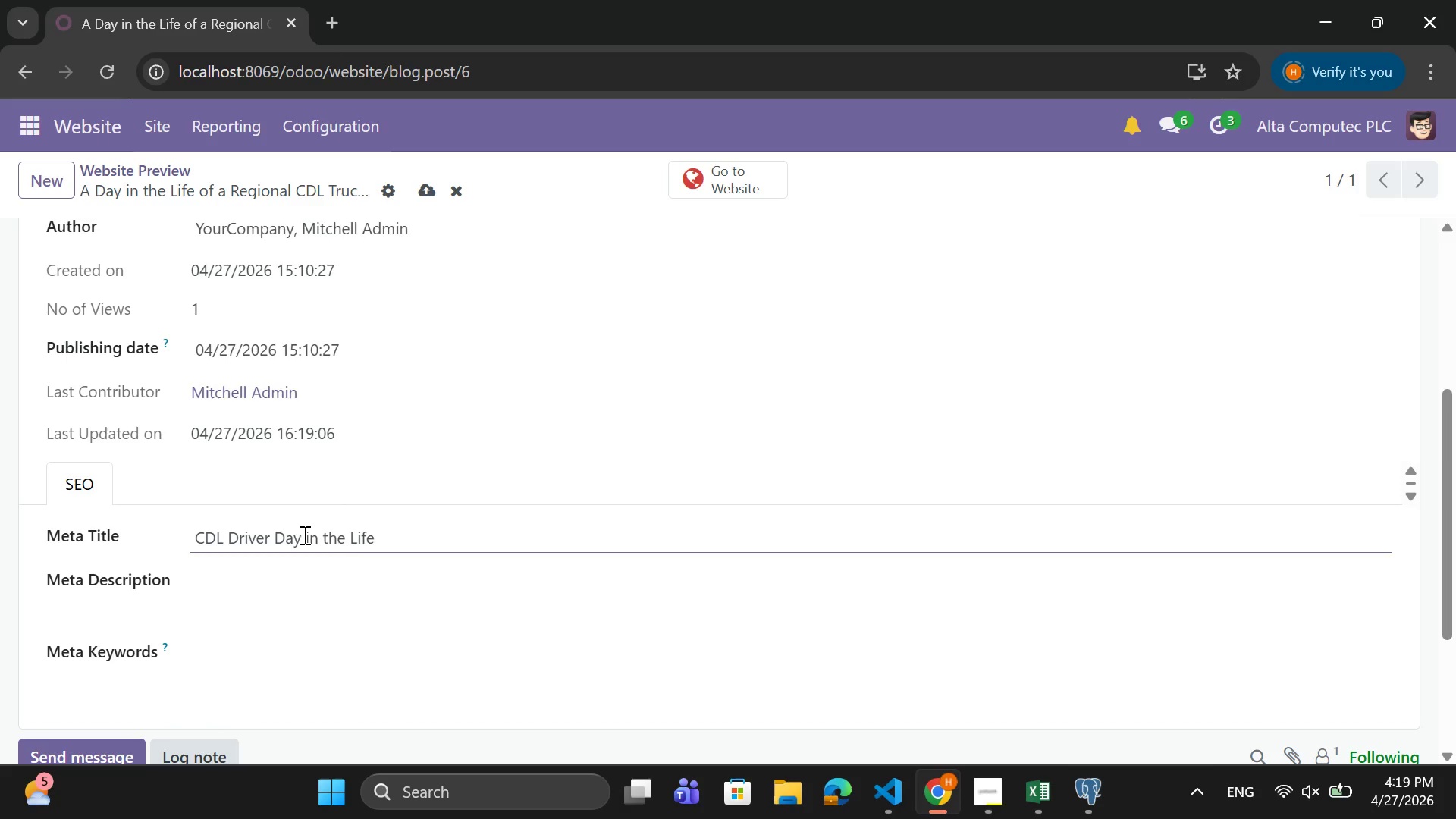 
type( | Trucking Carer)
key(Backspace)
type(er Guide & Lifestyle Explaind)
key(Backspace)
type(ed)
 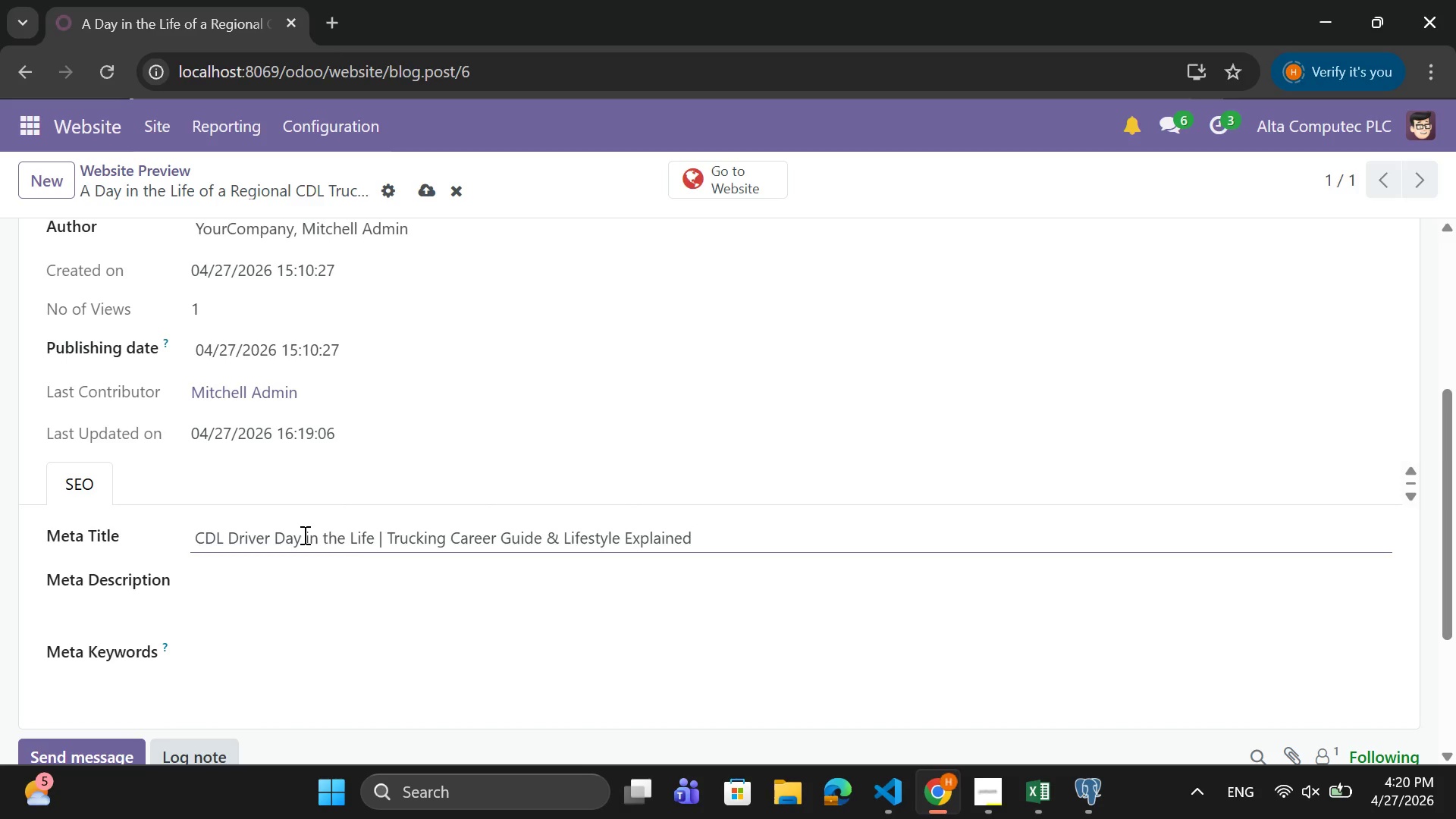 
left_click([300, 592])
 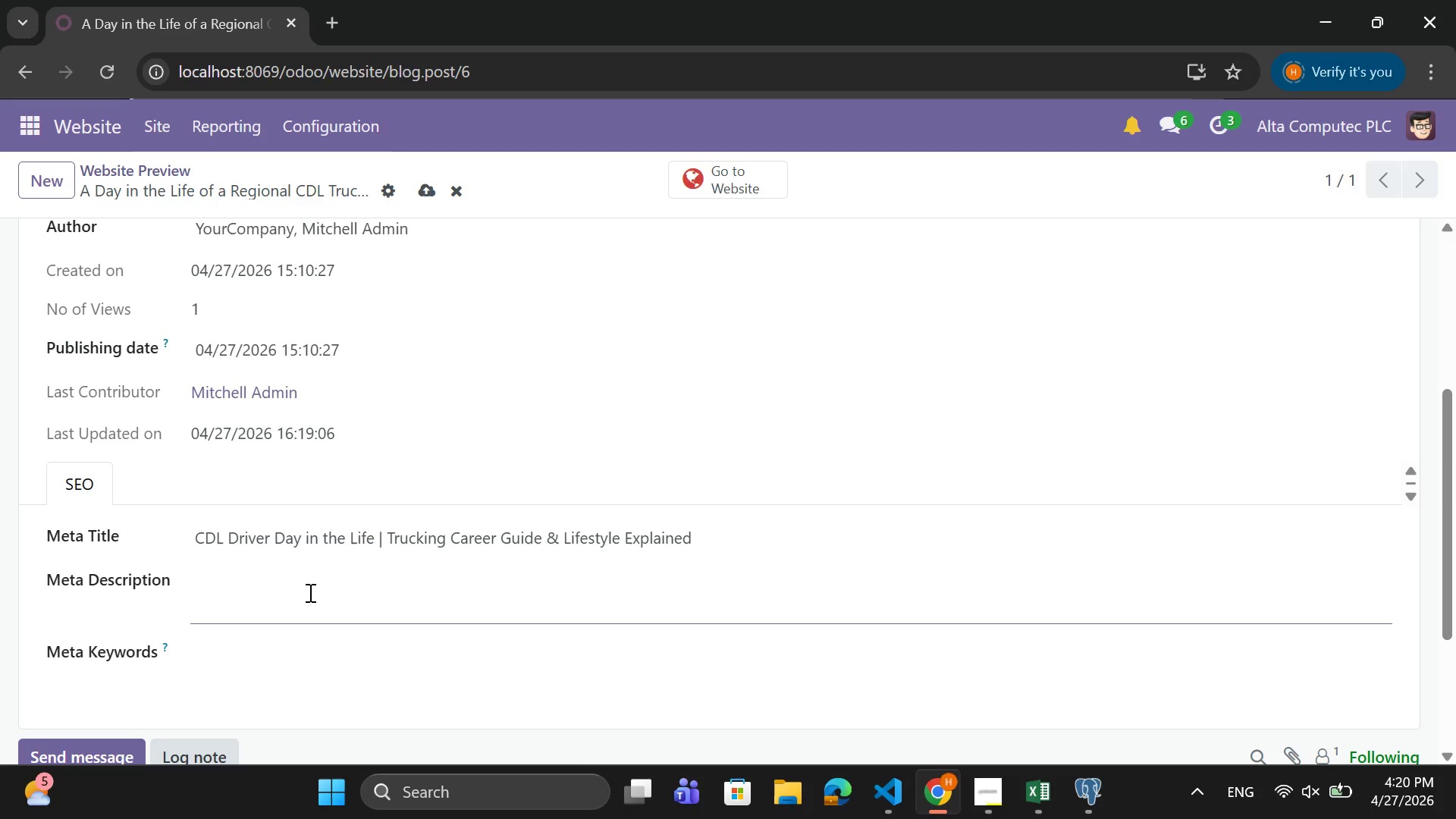 
wait(8.75)
 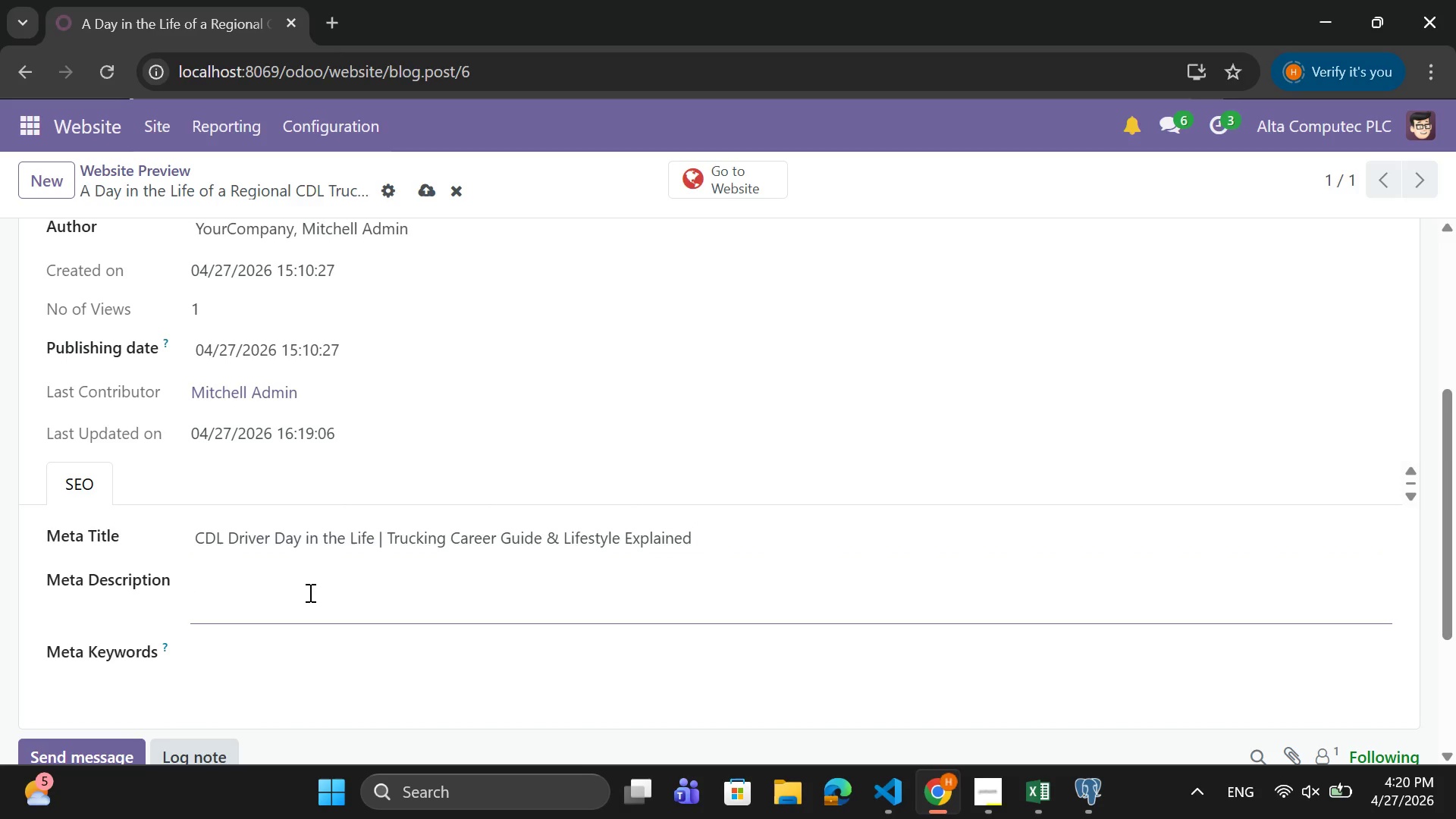 
key(CapsLock)
 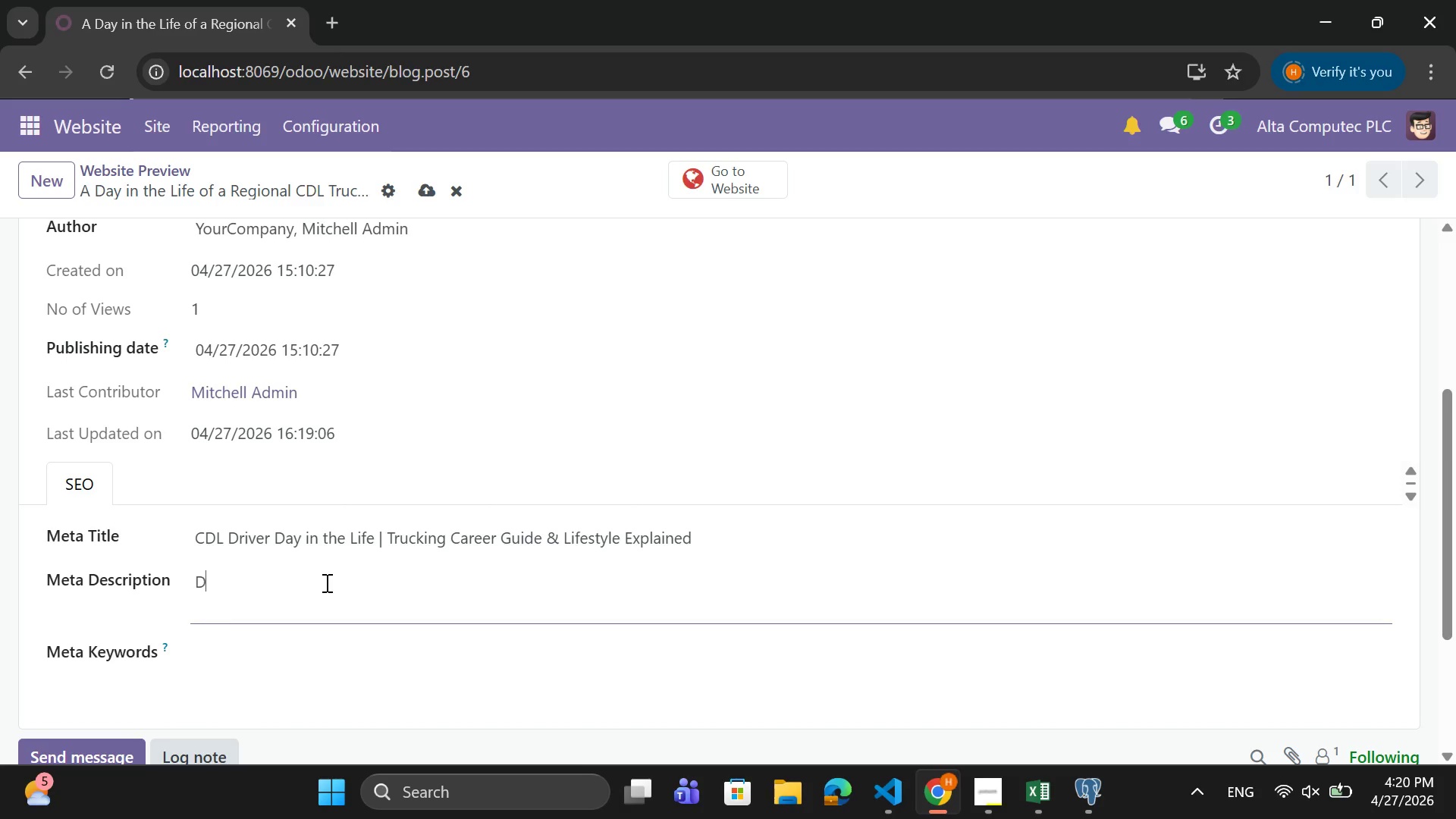 
key(D)
 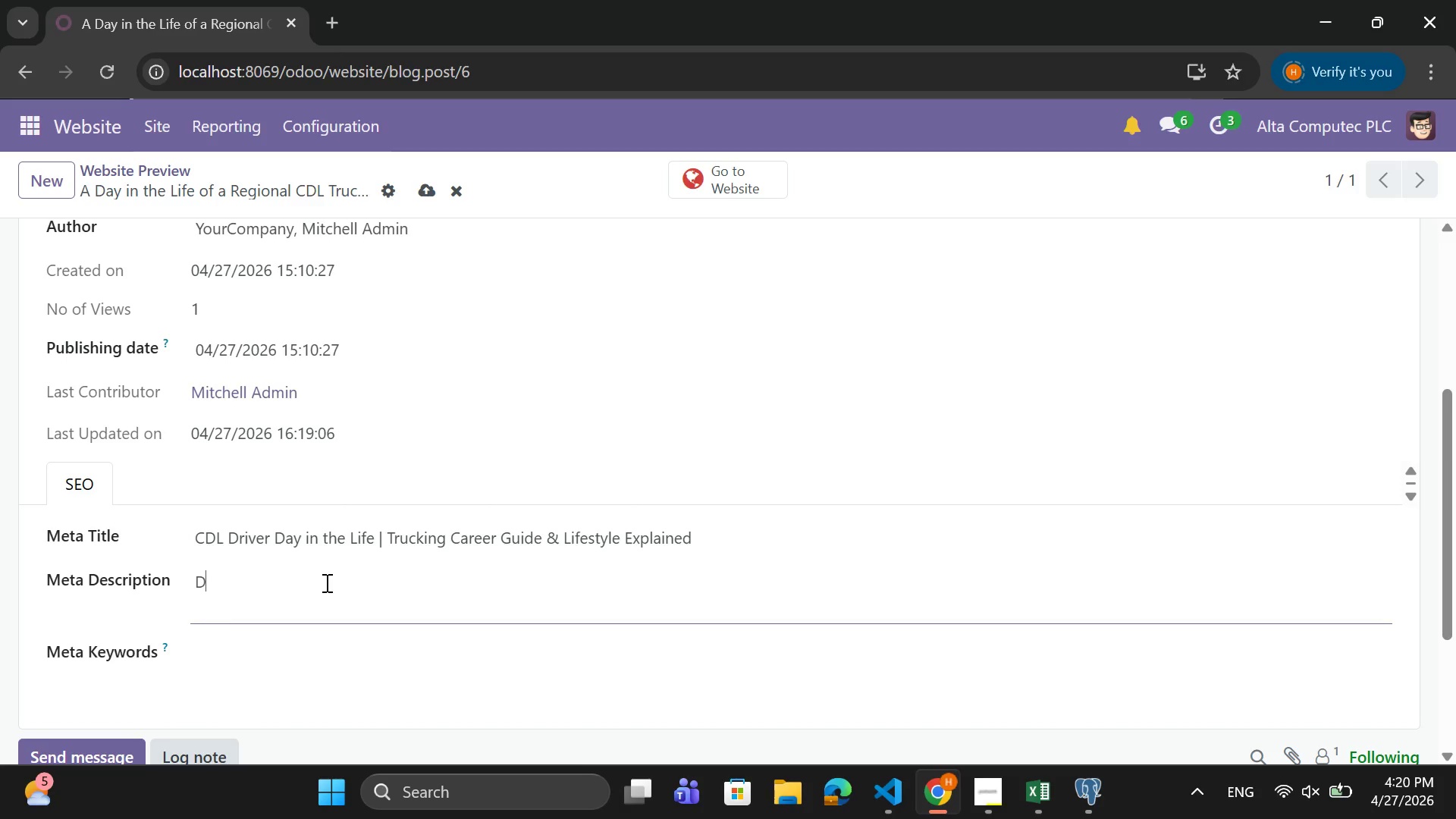 
key(CapsLock)
 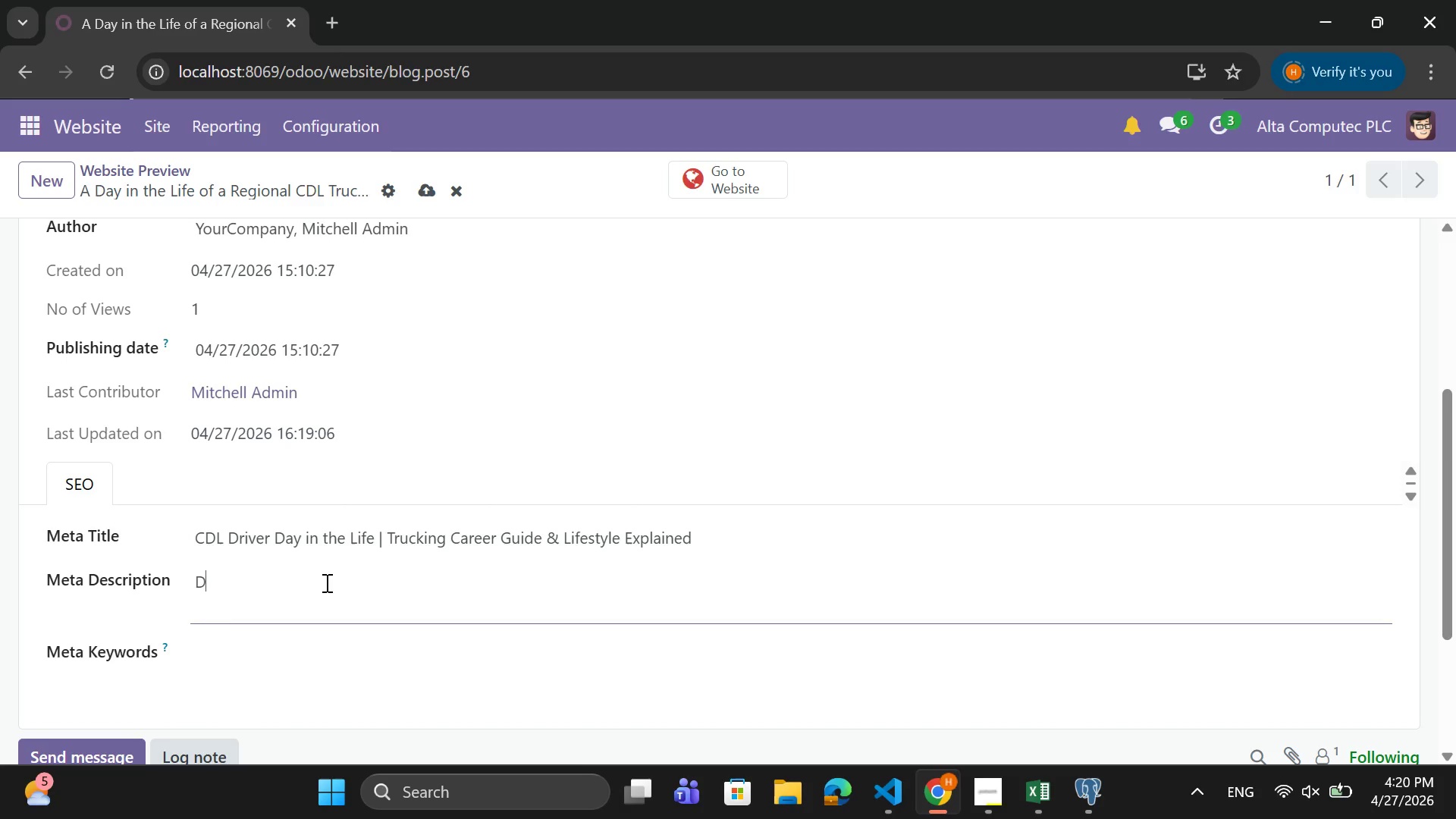 
key(I)
 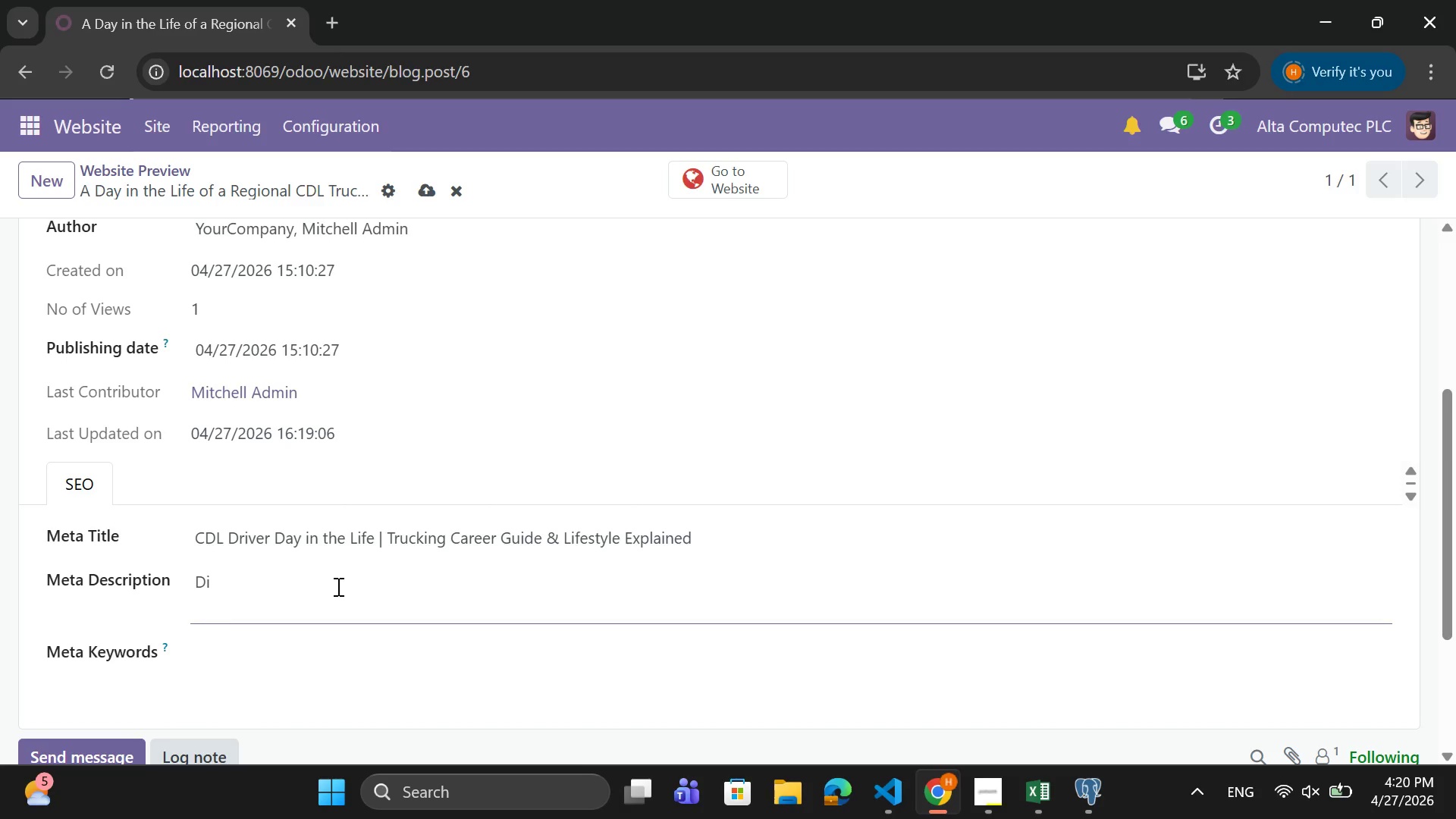 
type(sco)
 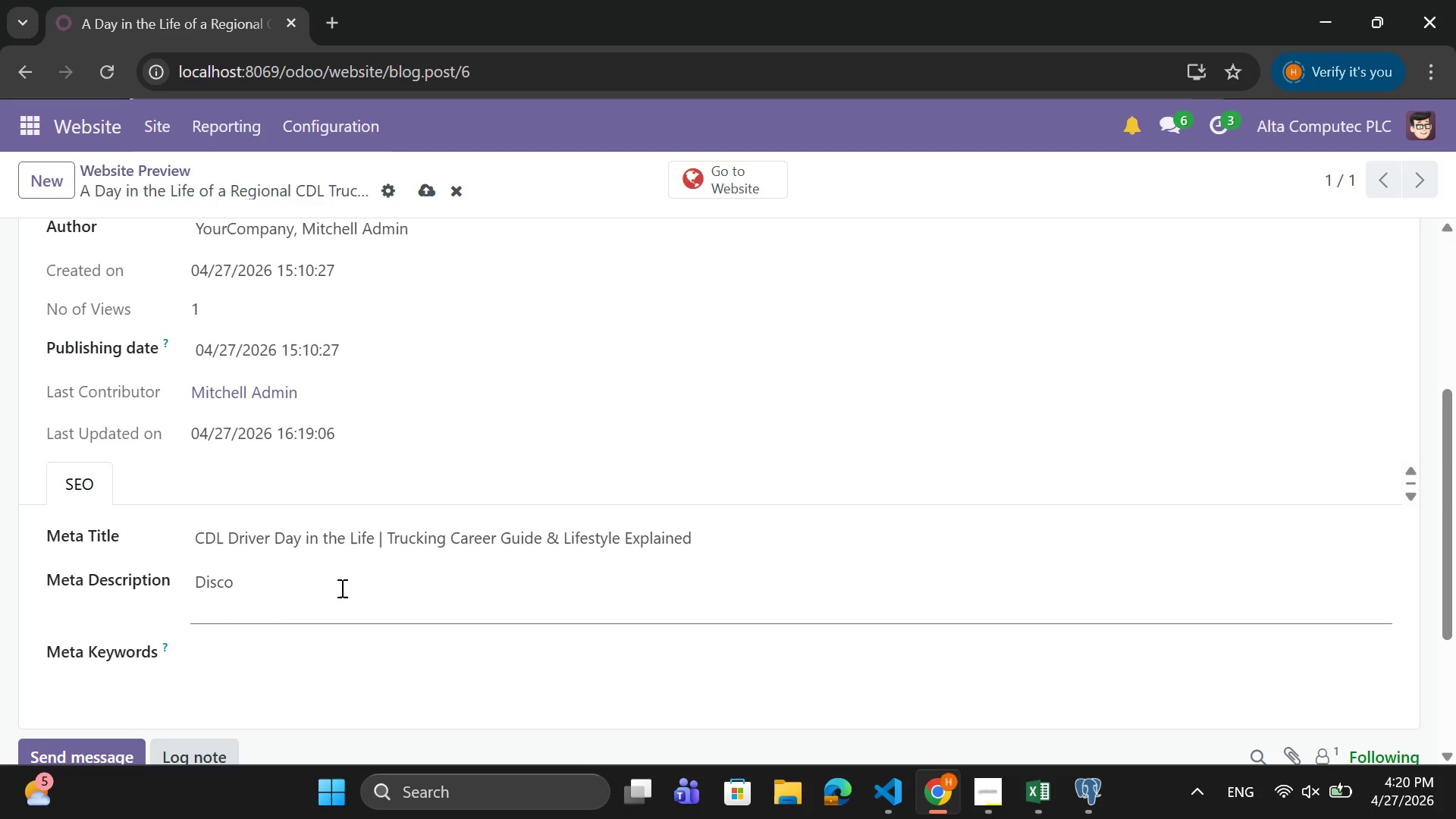 
wait(13.06)
 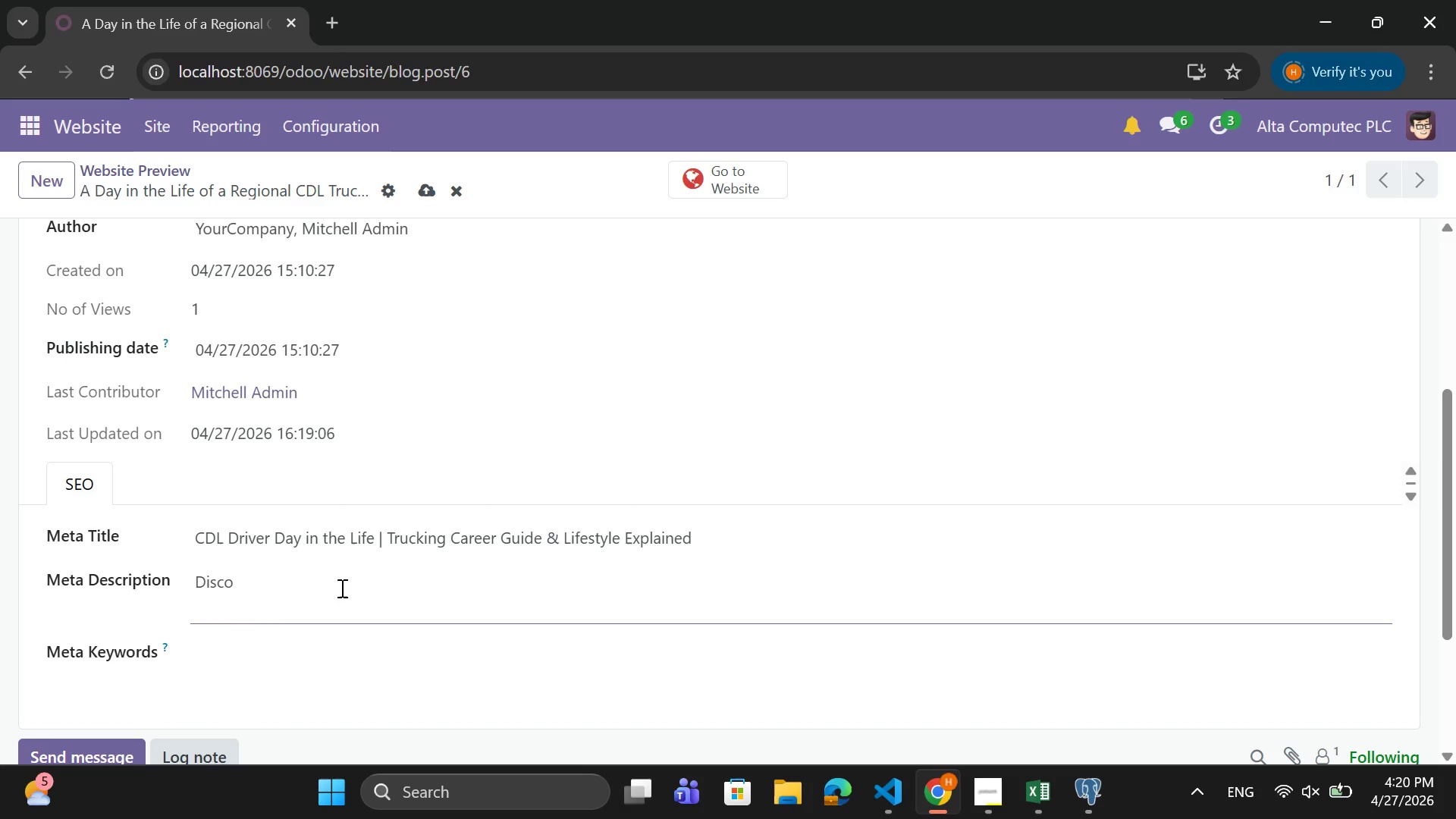 
type(ver a real day in the life of a CDL truck drivre)
key(Backspace)
key(Backspace)
type(er. l)
key(Backspace)
type(Learn about routines, responsibilite)
key(Backspace)
type(ies )
key(Backspace)
type(, lifestyle, and career opportunities in trucking.)
 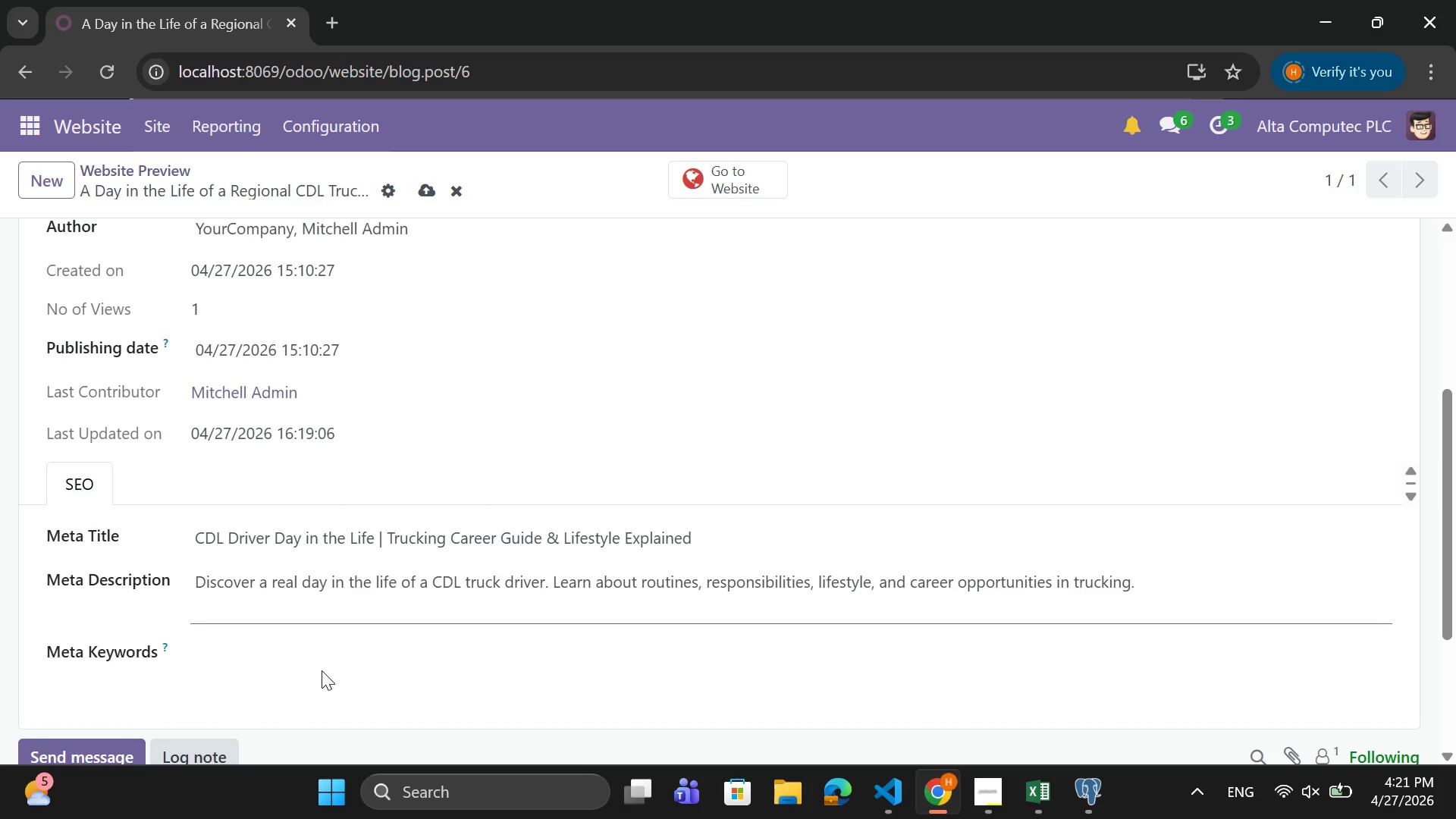 
left_click([330, 663])
 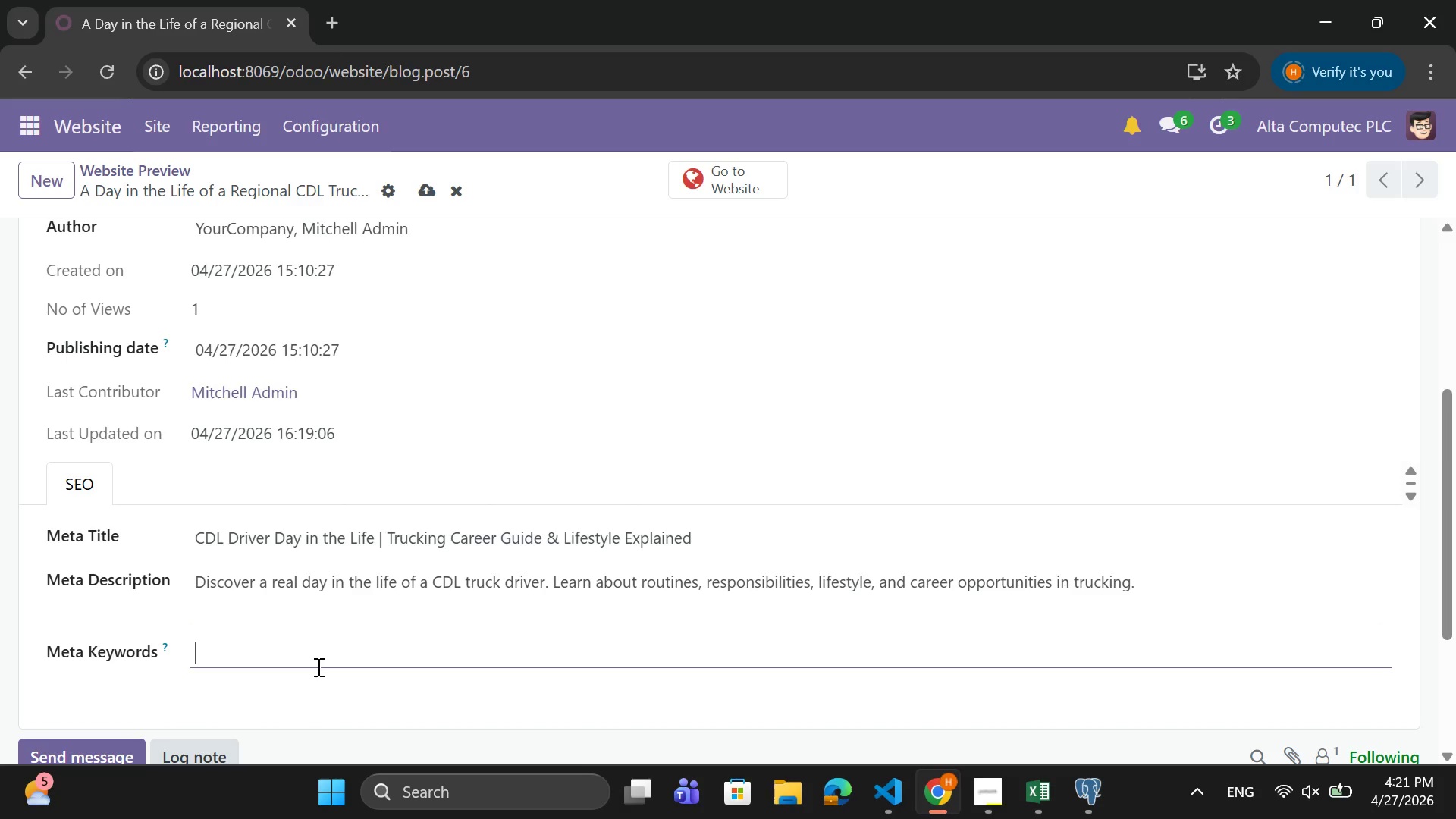 
type(CDL f)
key(Backspace)
type(driver lifestyle, truck driver day, trucking career, regionl)
key(Backspace)
type(al CDL jobs, Commrcial)
key(Backspace)
key(Backspace)
key(Backspace)
key(Backspace)
key(Backspace)
type(ercial driver daily routimne)
key(Backspace)
key(Backspace)
key(Backspace)
type(ne.\)
key(Backspace)
key(Backspace)
 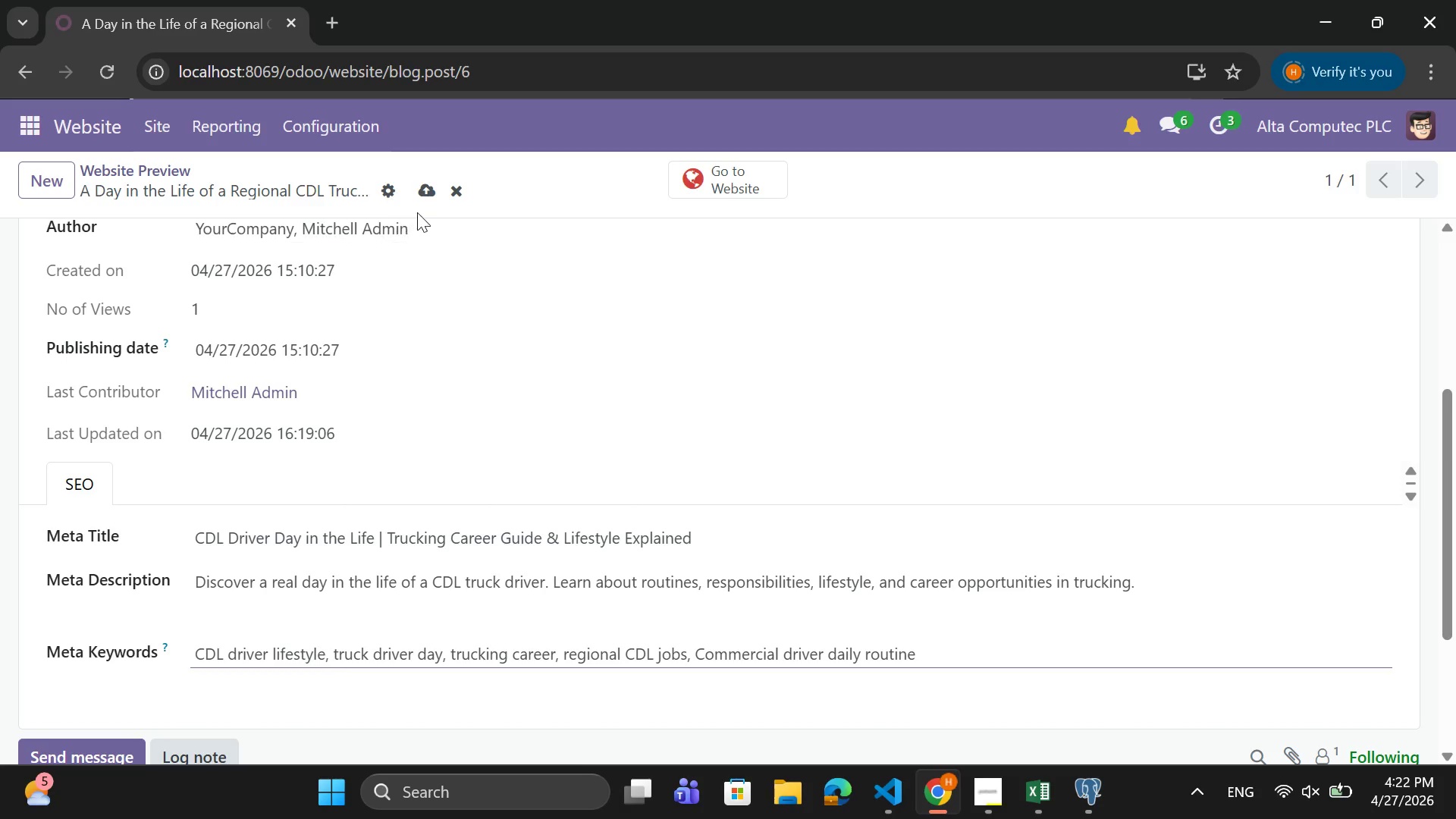 